 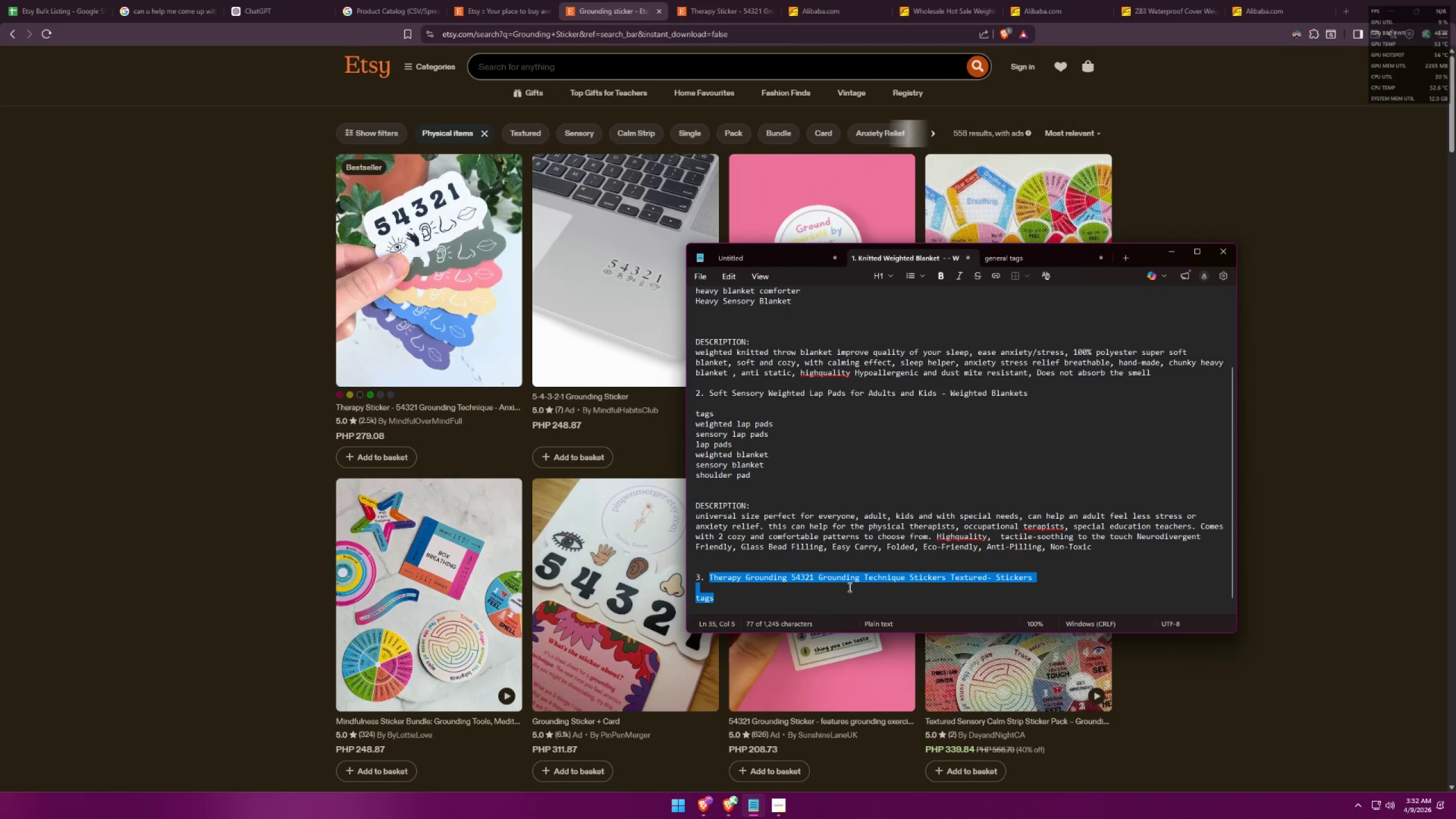 
key(Backspace)
 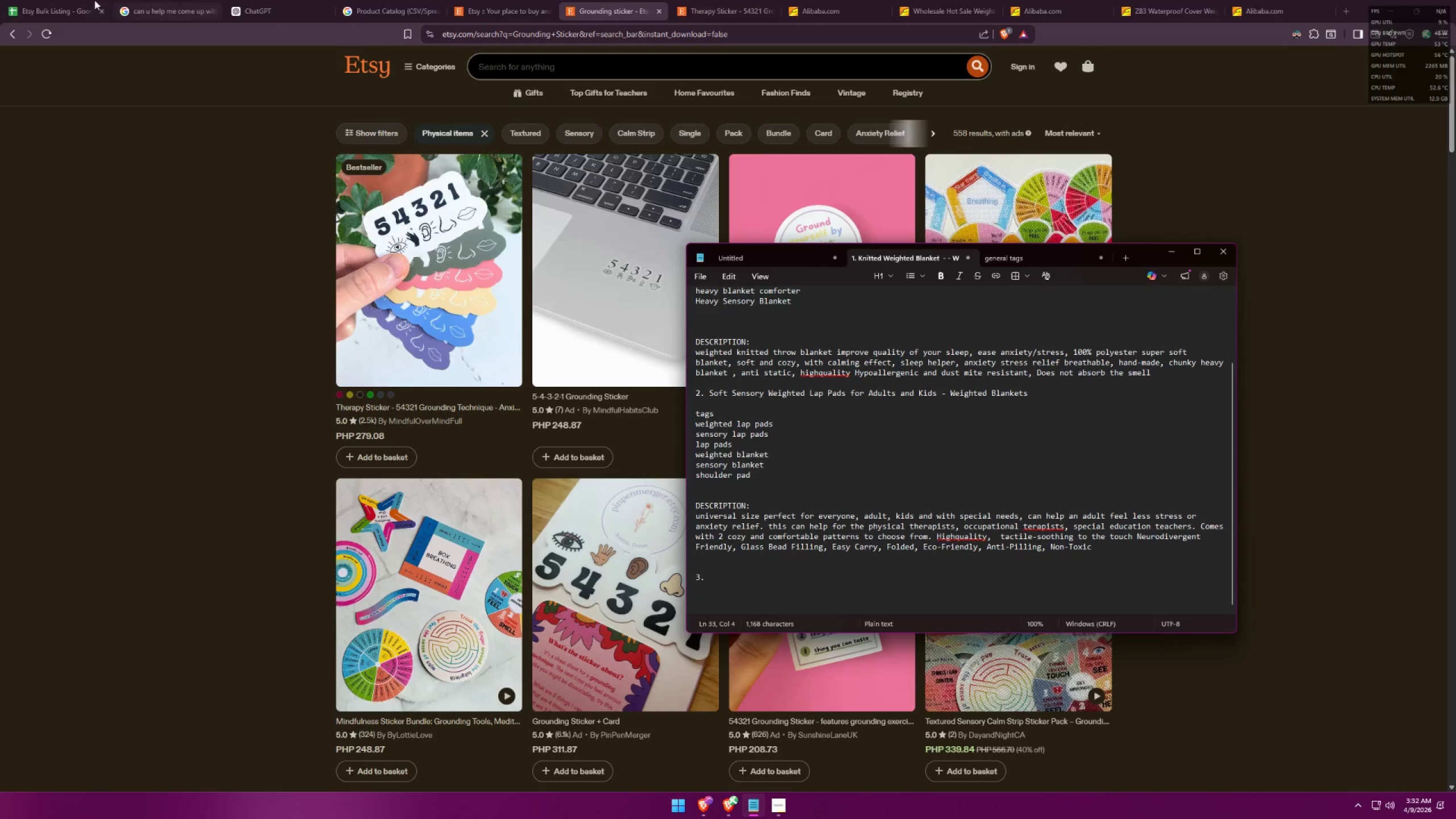 
left_click([47, 0])
 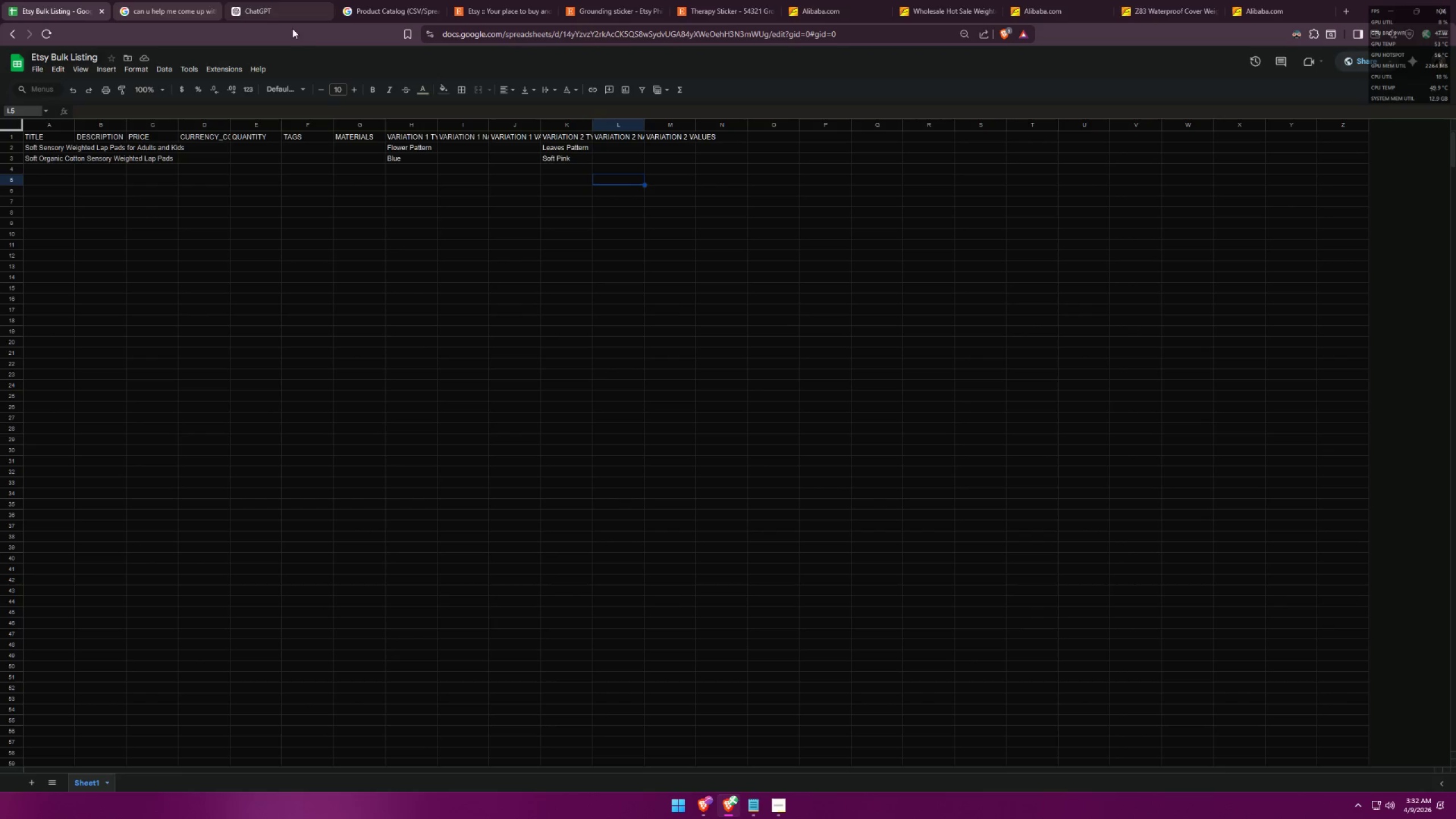 
left_click([411, 0])
 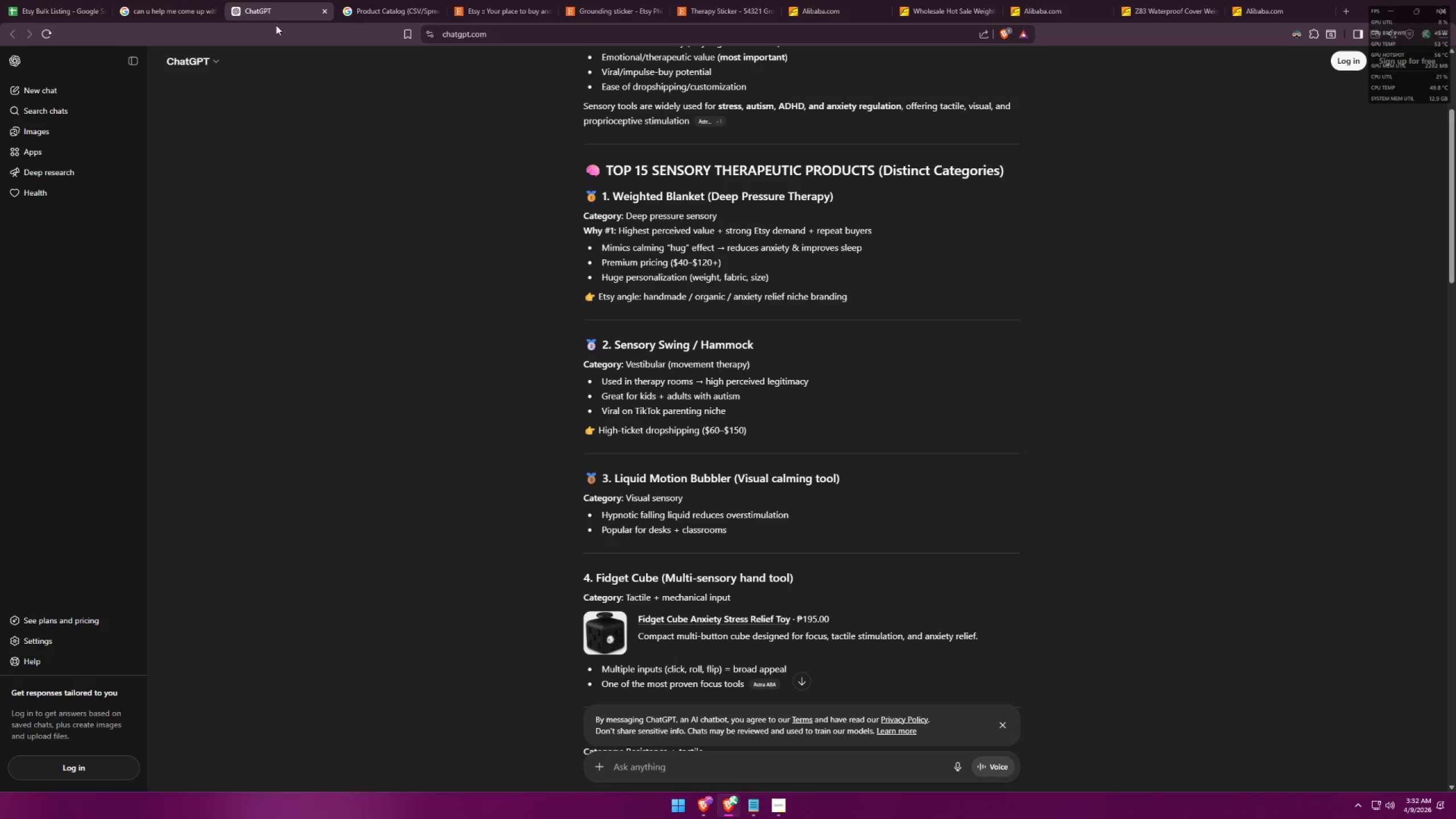 
left_click([163, 0])
 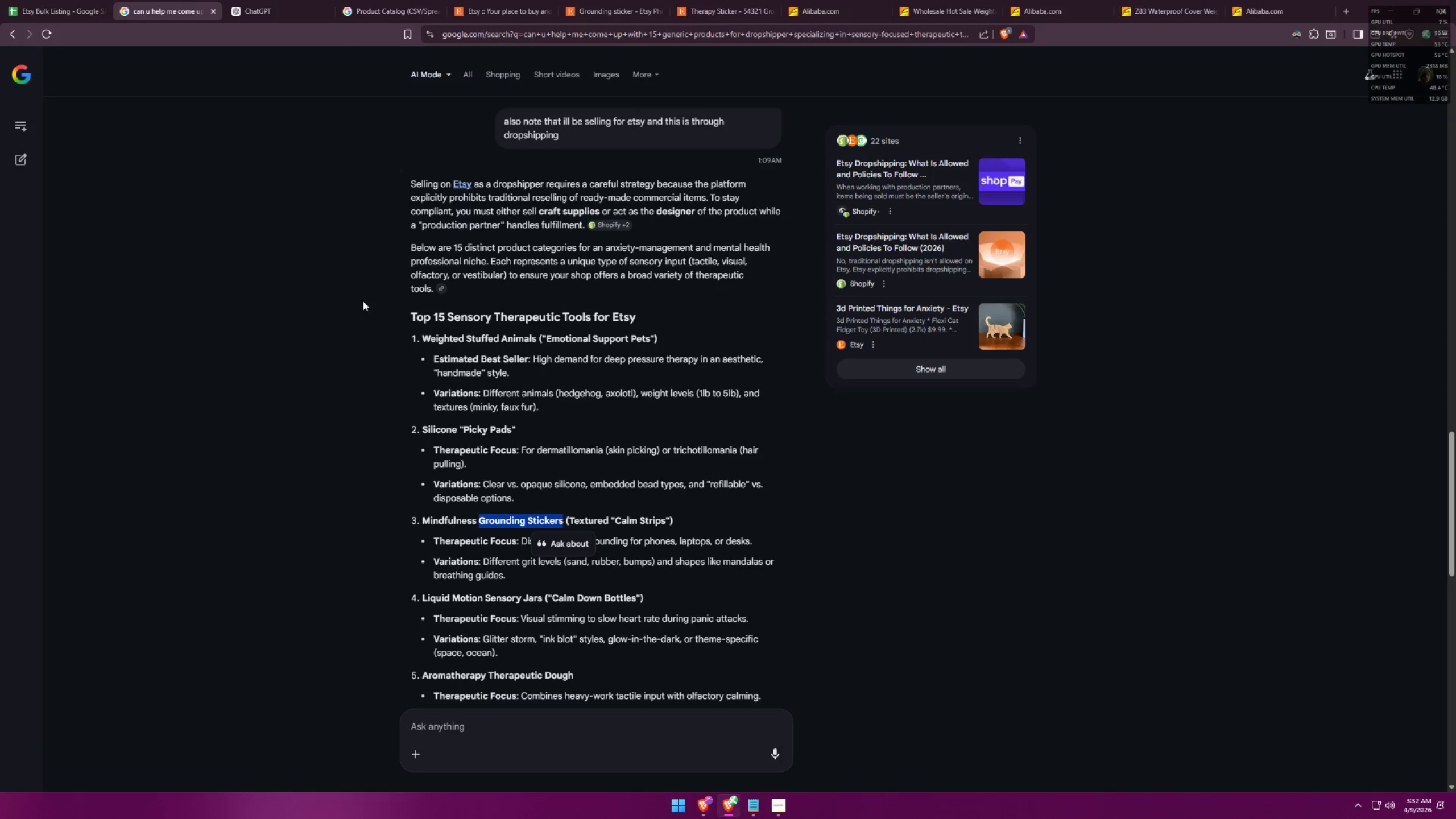 
scroll: coordinate [471, 400], scroll_direction: down, amount: 2.0
 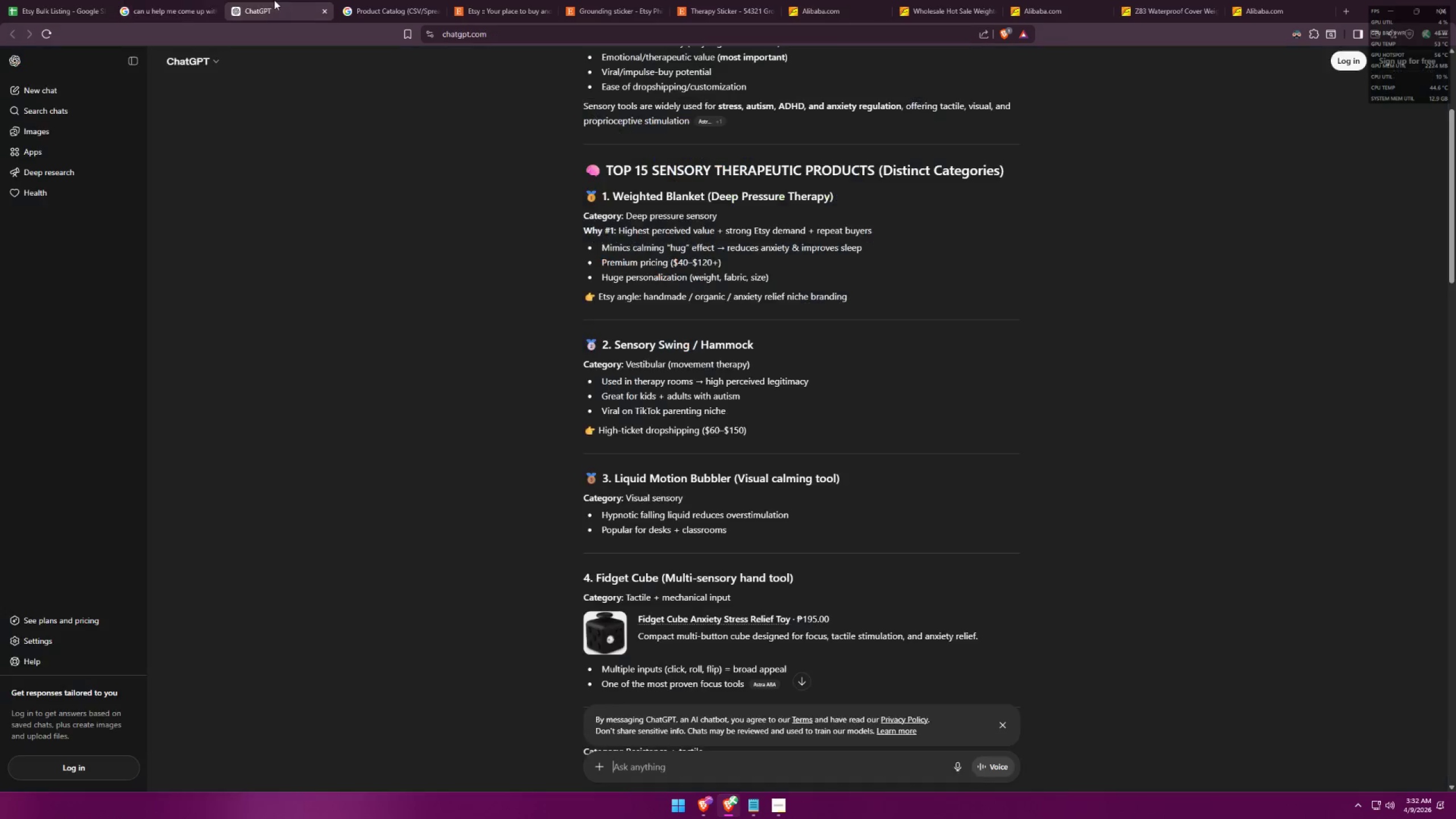 
wait(10.27)
 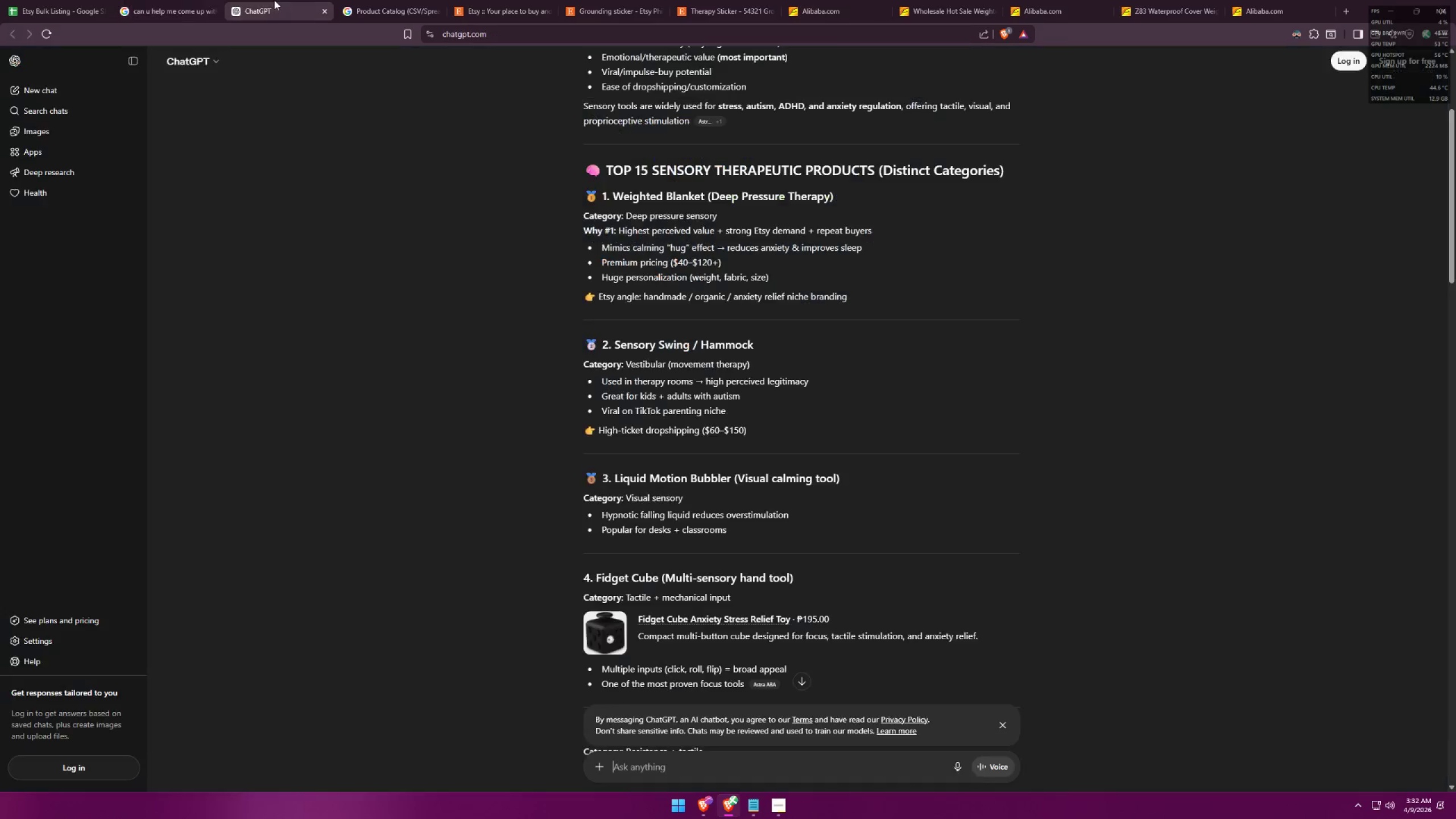 
left_click_drag(start_coordinate=[626, 497], to_coordinate=[709, 503])
 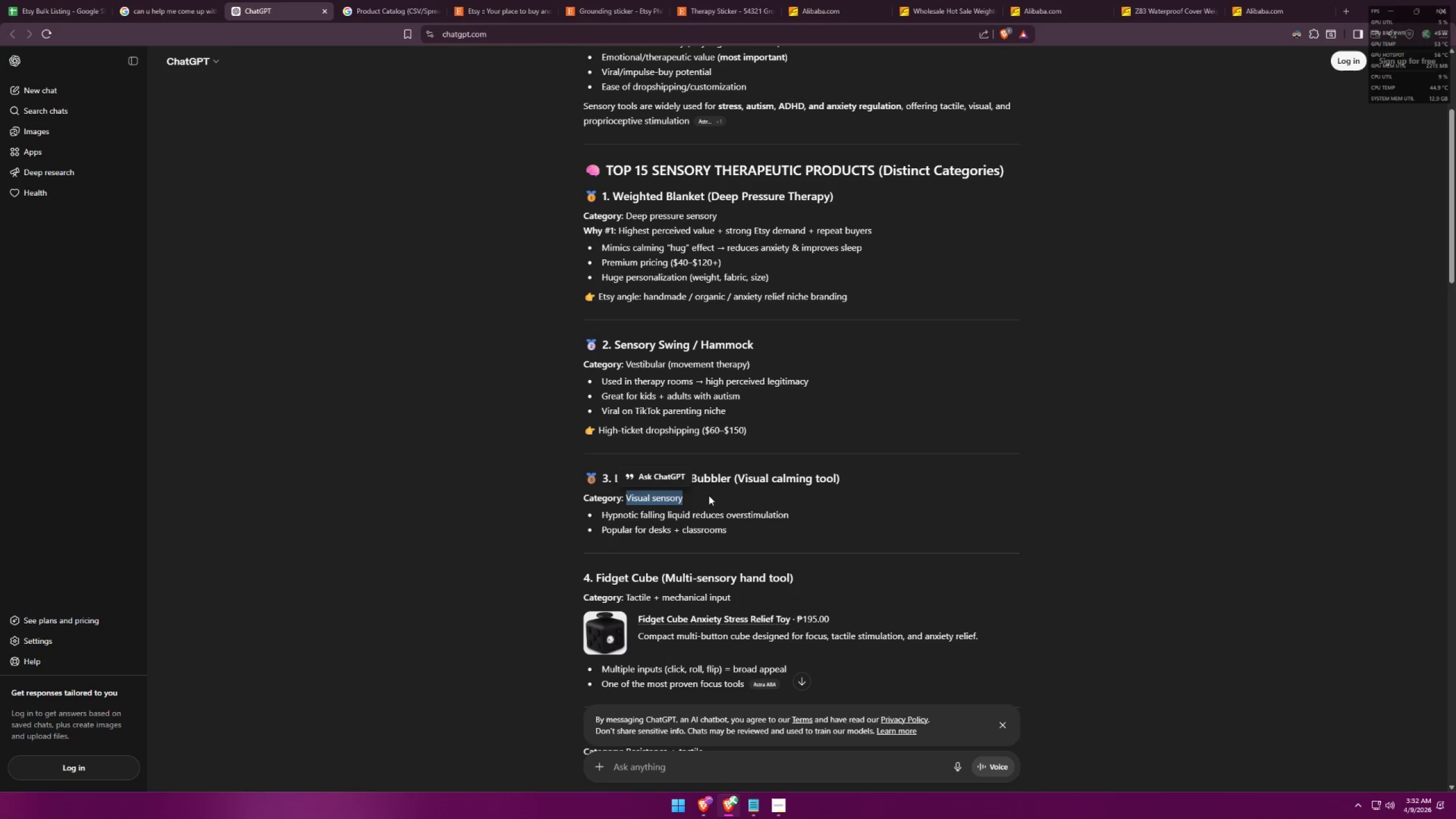 
key(Control+ControlLeft)
 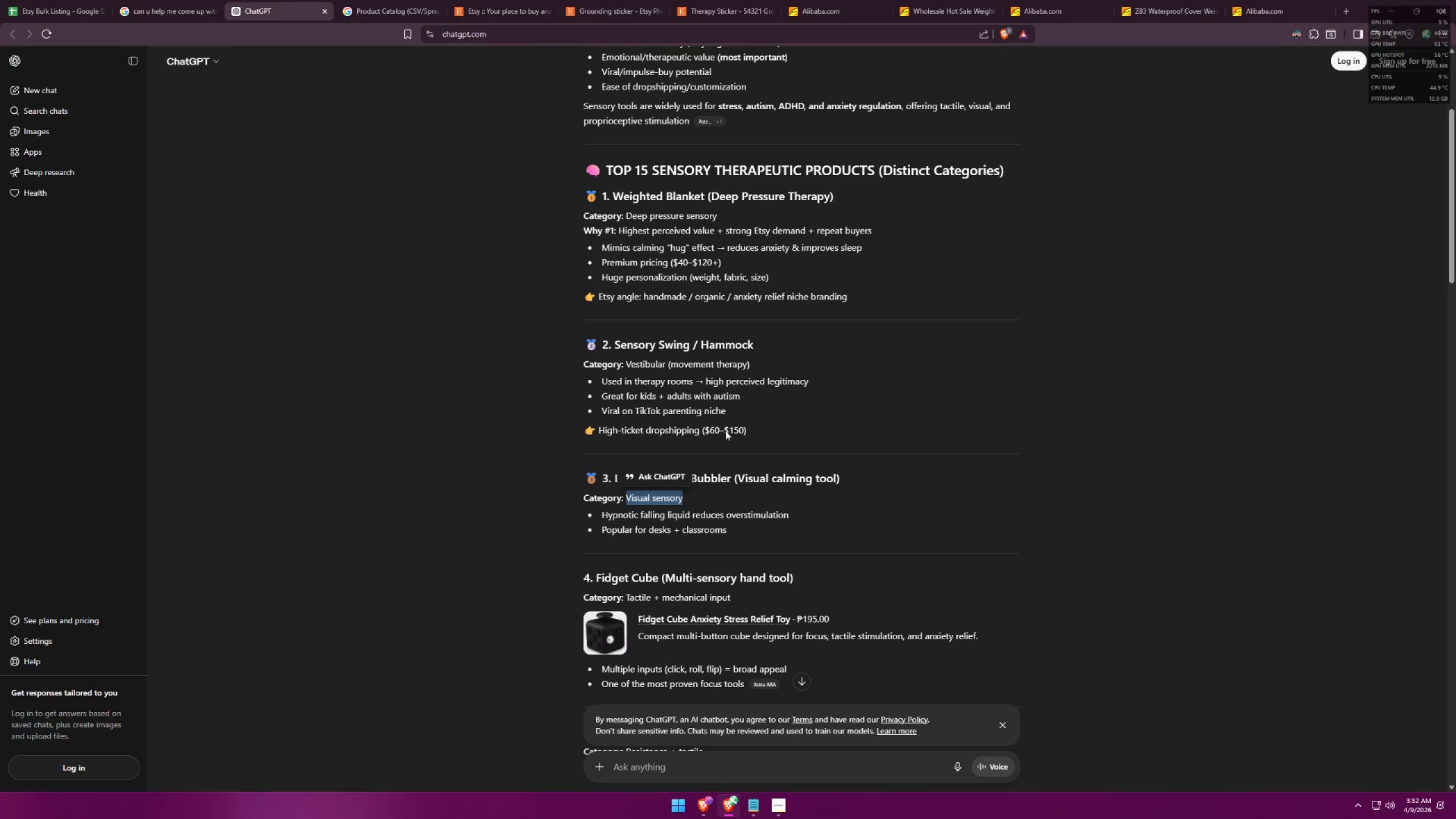 
key(Control+C)
 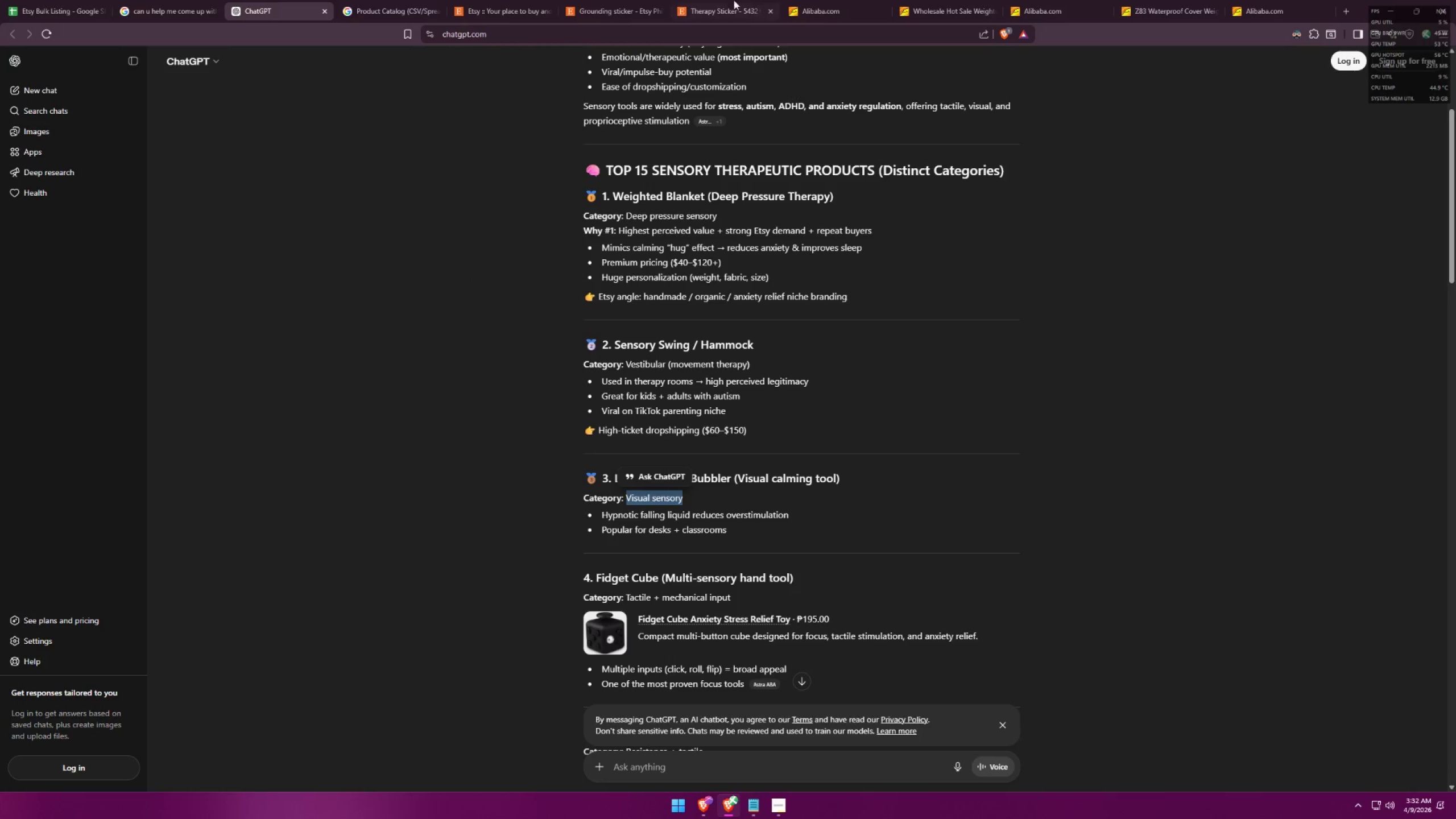 
left_click([752, 0])
 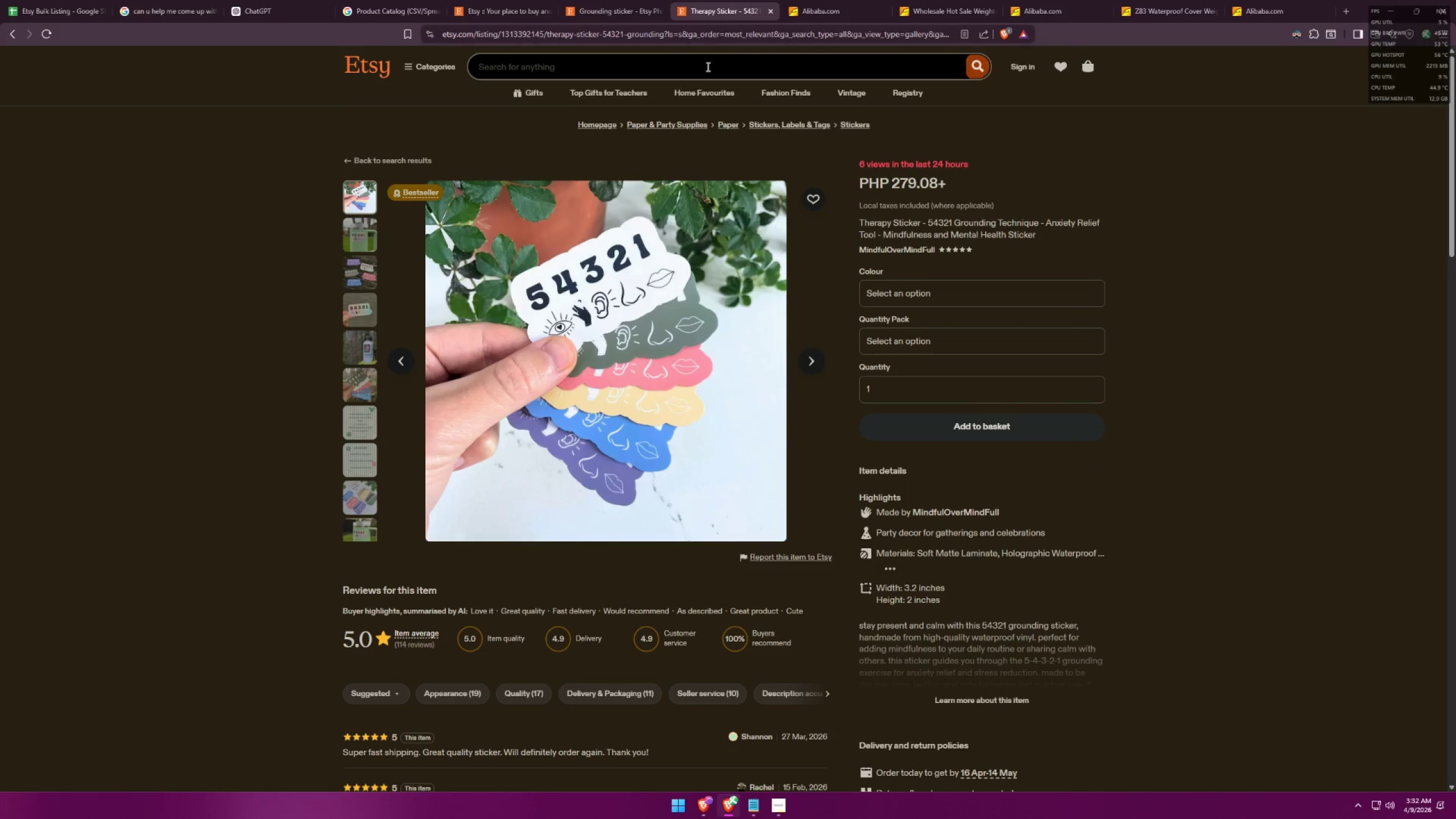 
left_click([707, 67])
 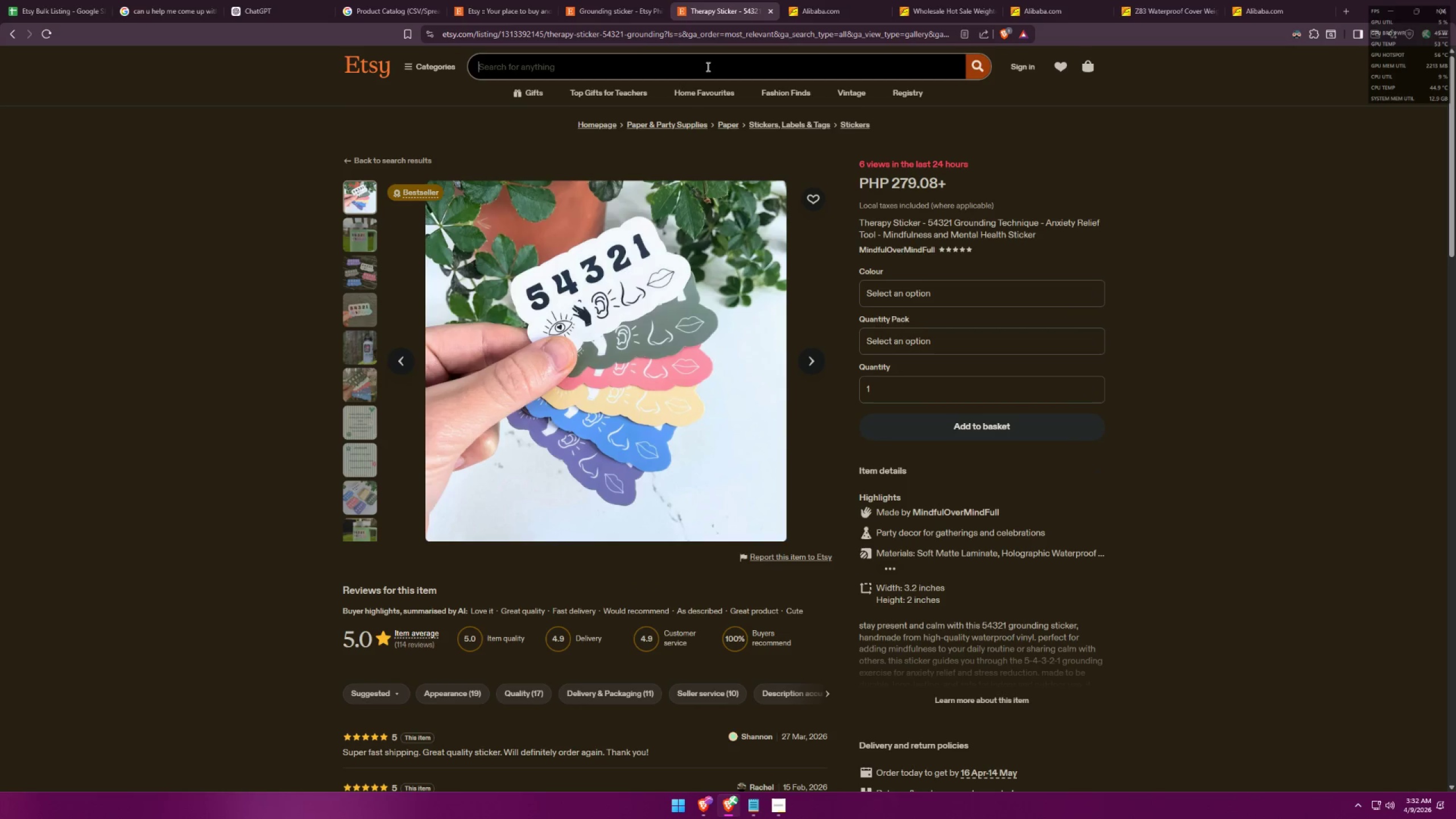 
key(Control+ControlLeft)
 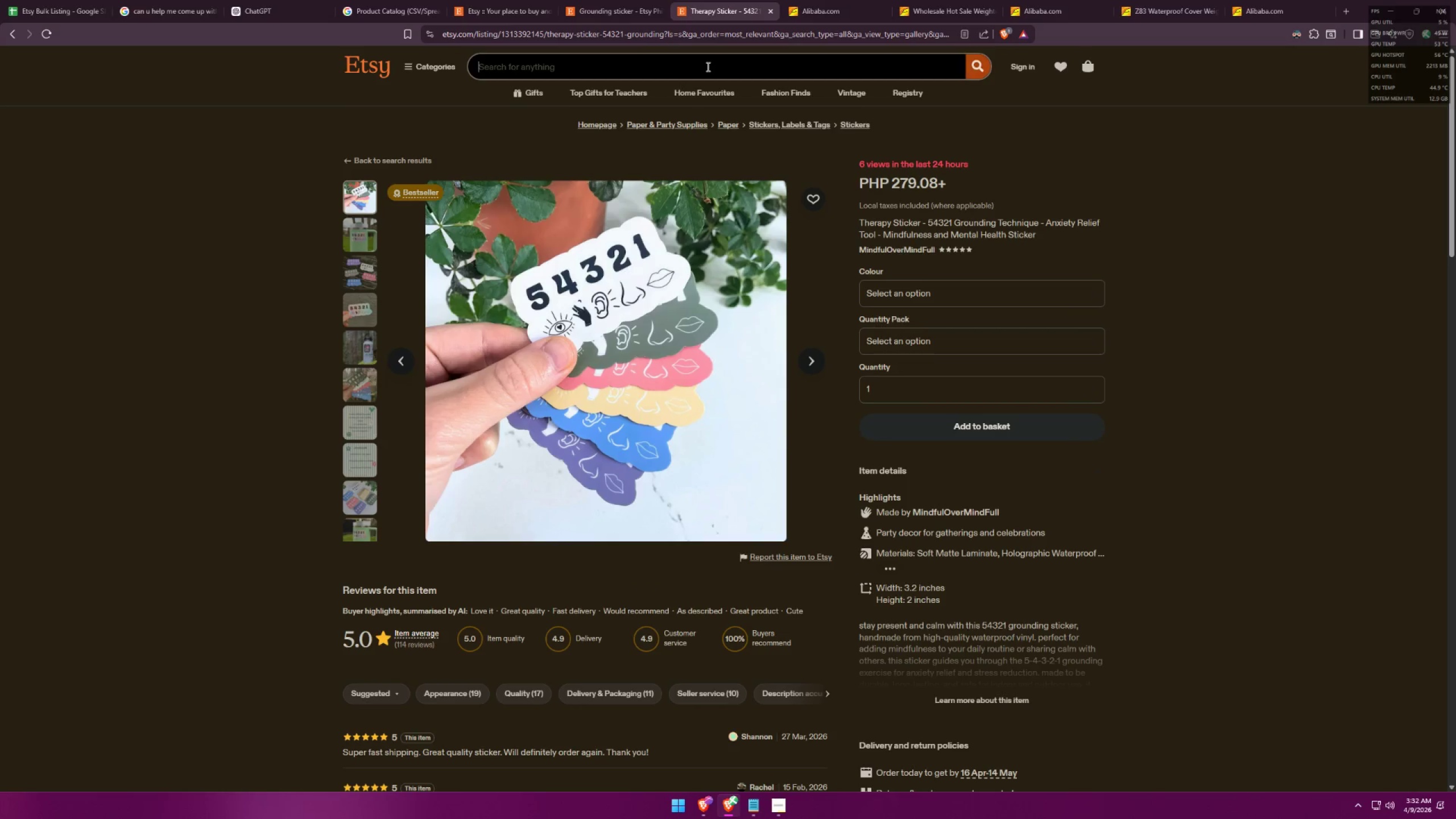 
key(Control+V)
 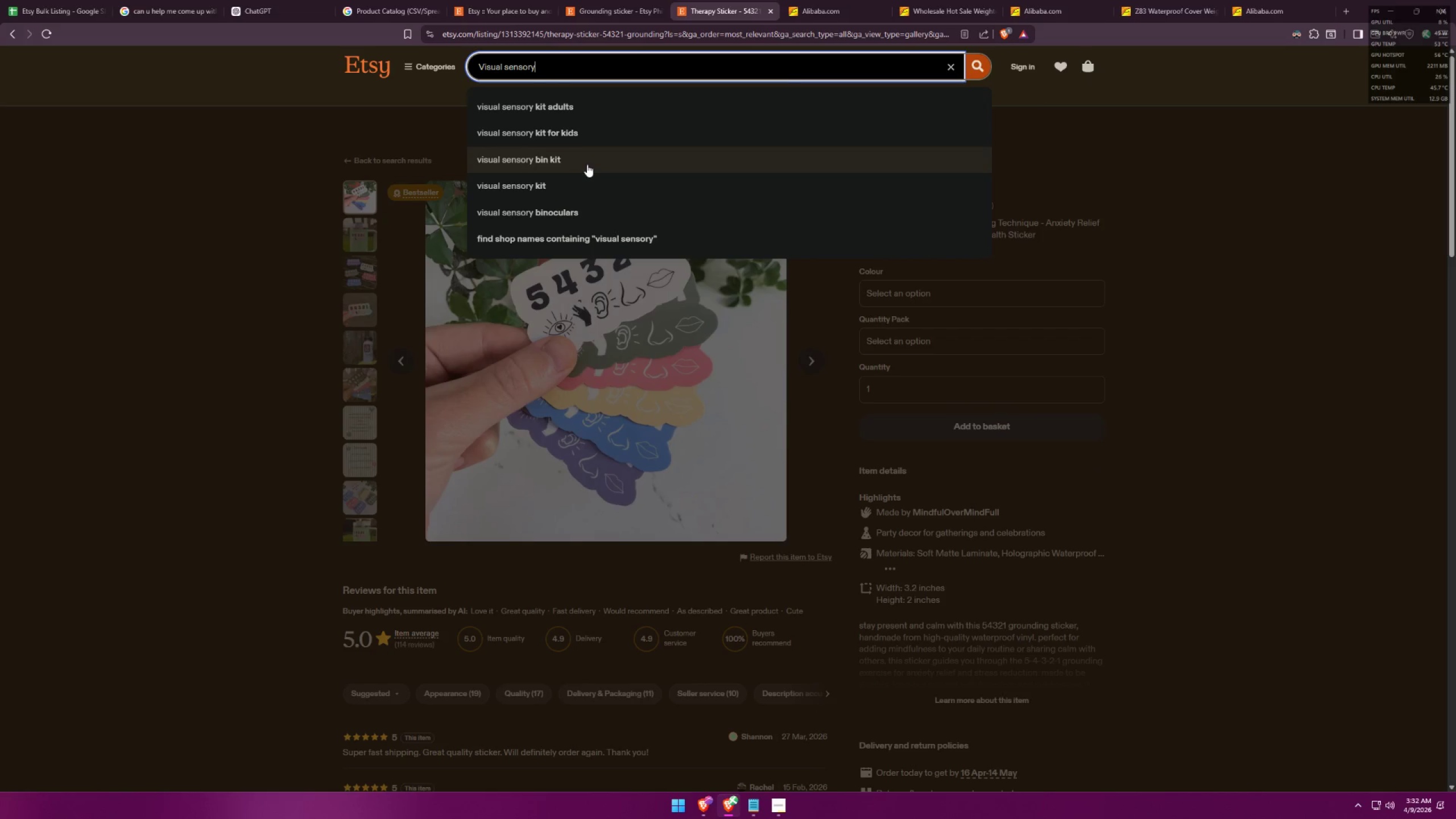 
mouse_move([578, 194])
 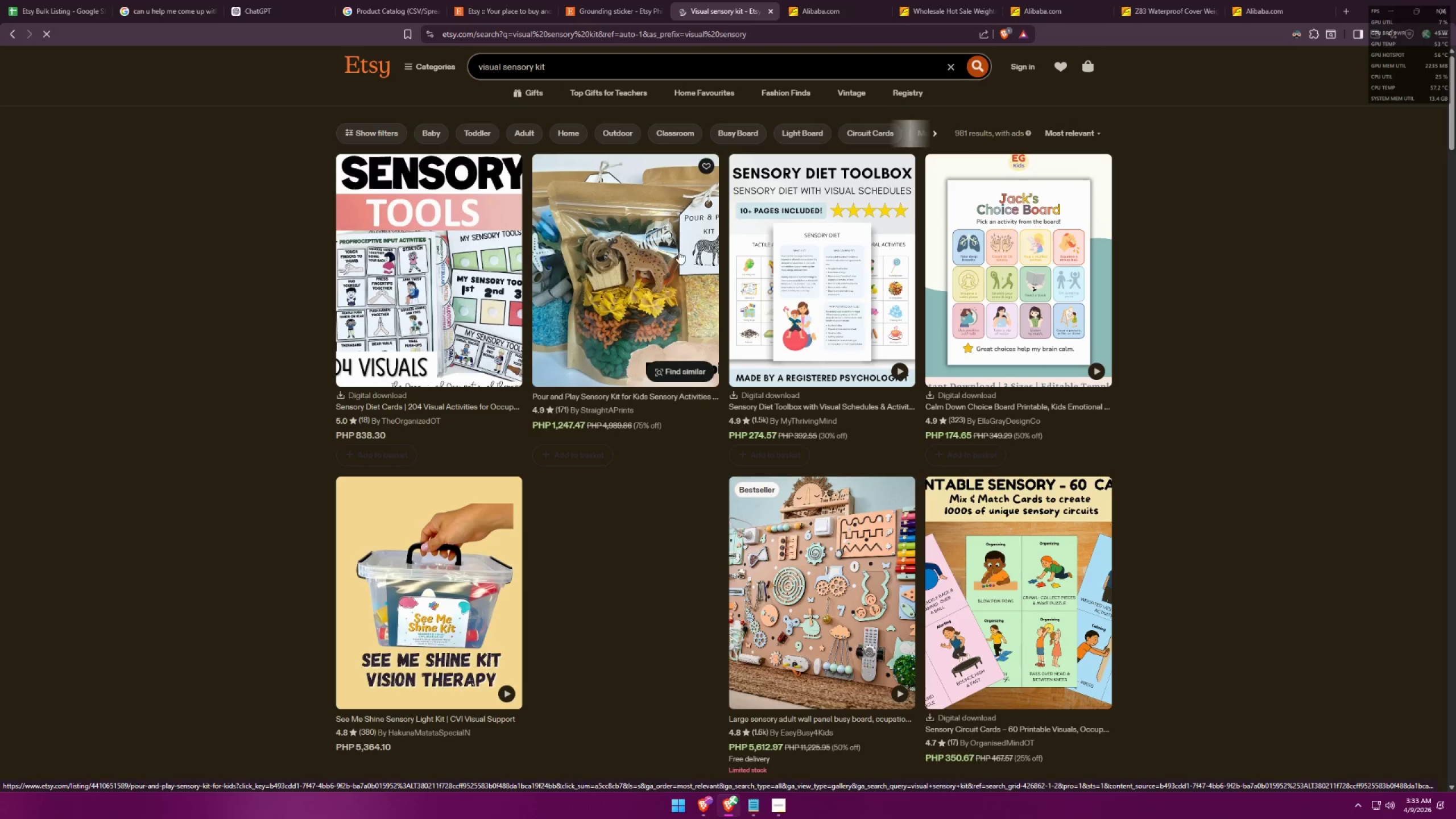 
left_click([944, 0])
 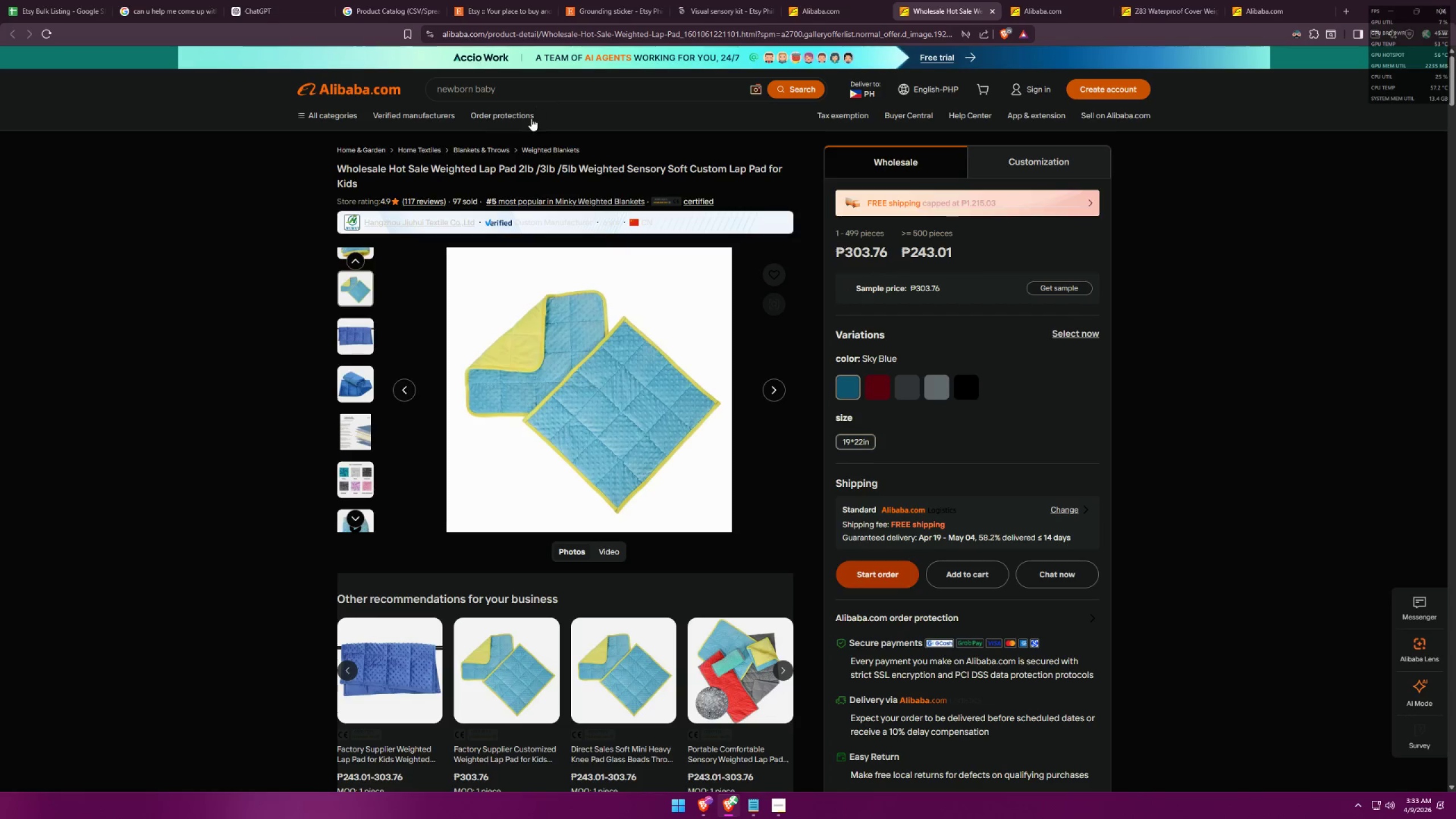 
left_click_drag(start_coordinate=[554, 87], to_coordinate=[320, 66])
 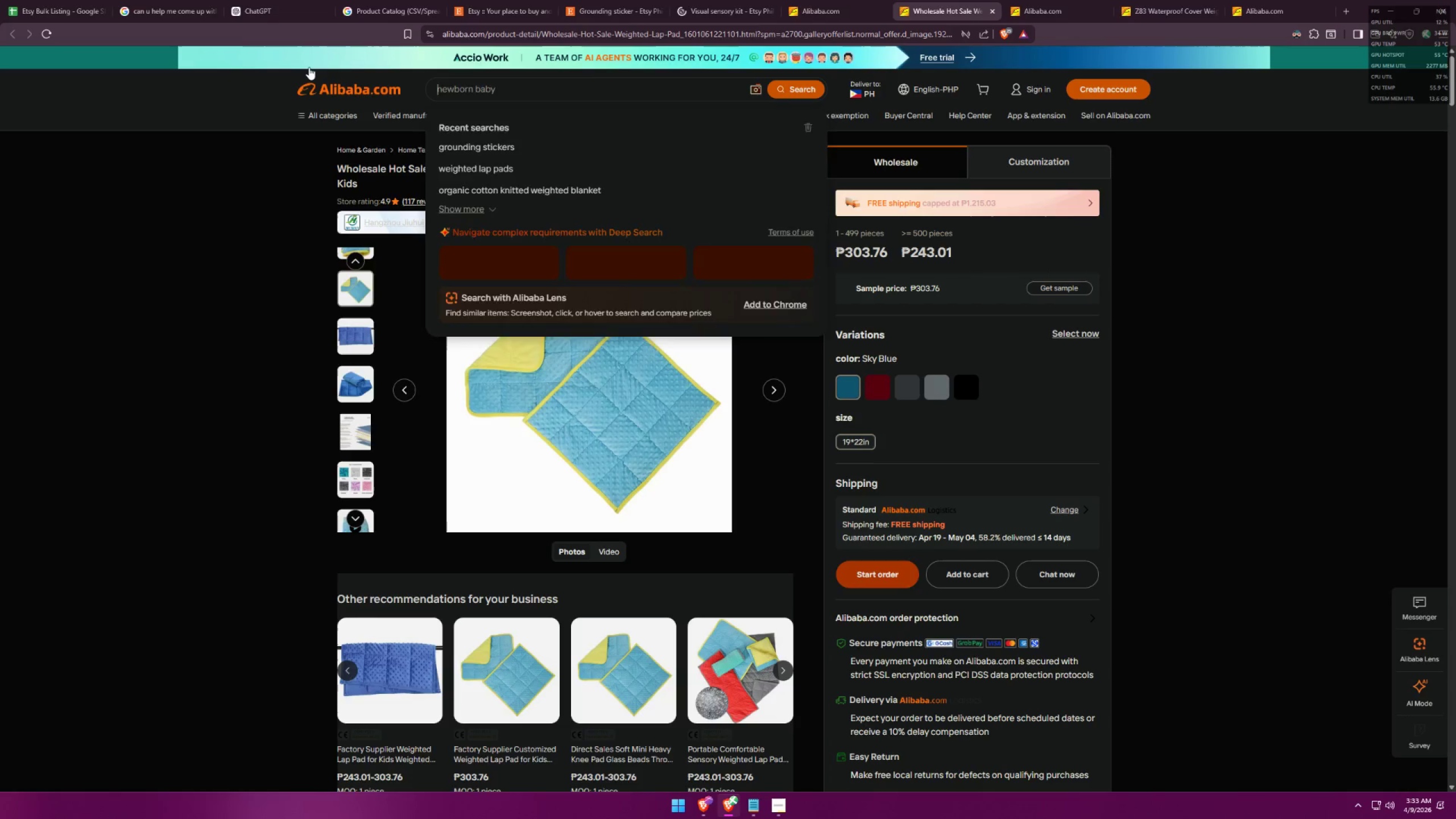 
type(sea)
key(Backspace)
type(nsort k)
key(Backspace)
key(Backspace)
key(Backspace)
type(y kit)
 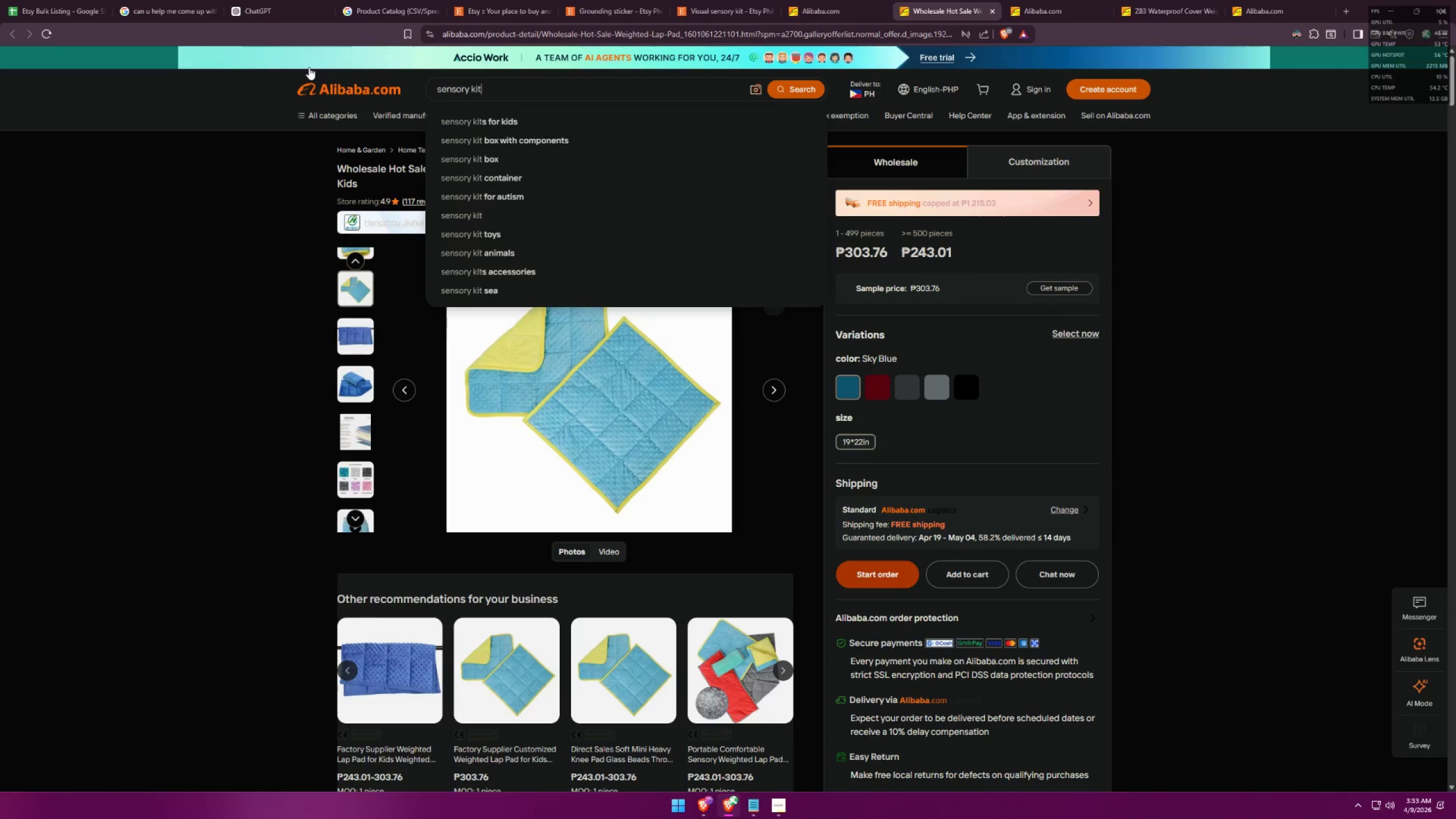 
left_click([511, 200])
 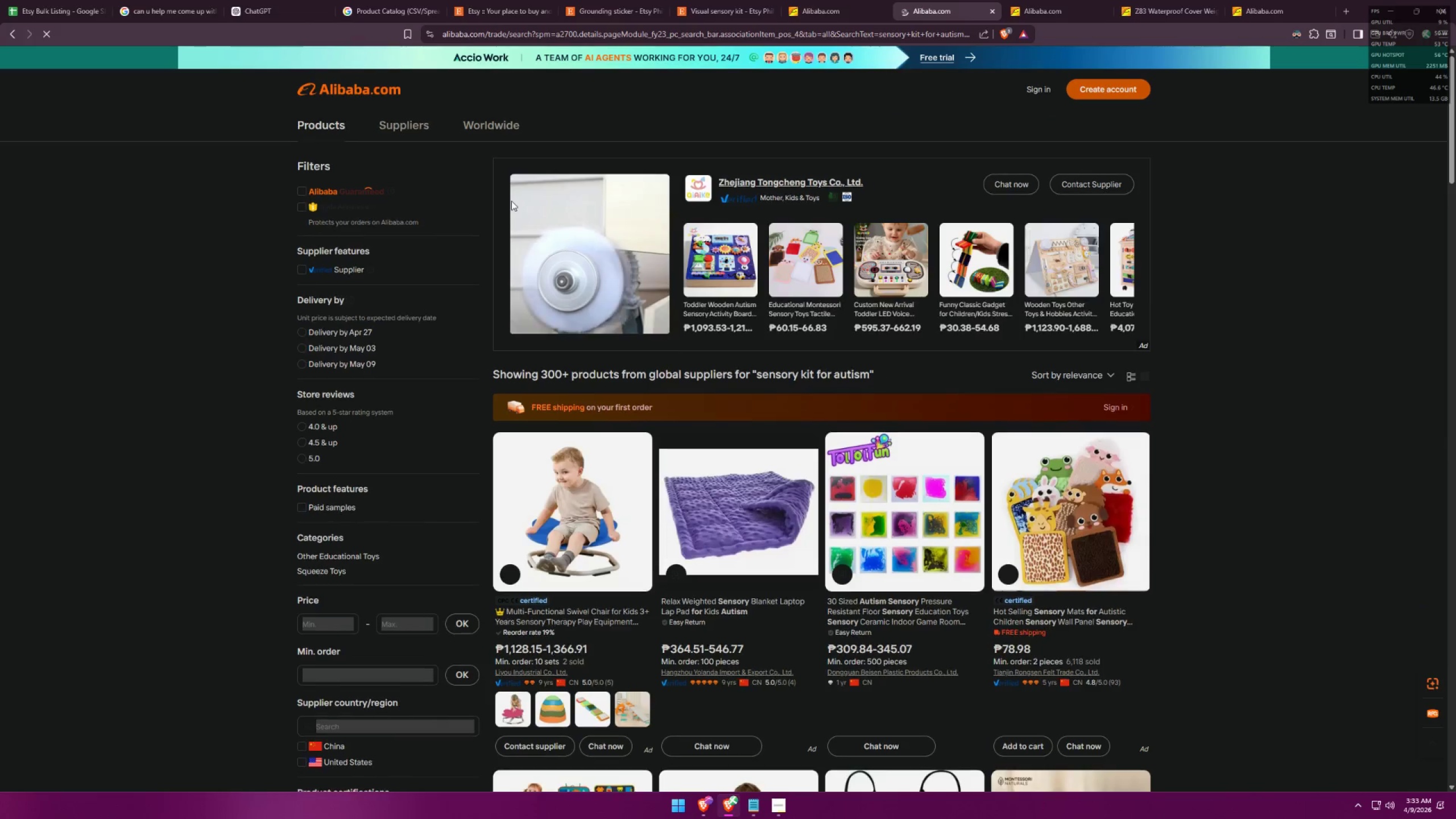 
mouse_move([922, 482])
 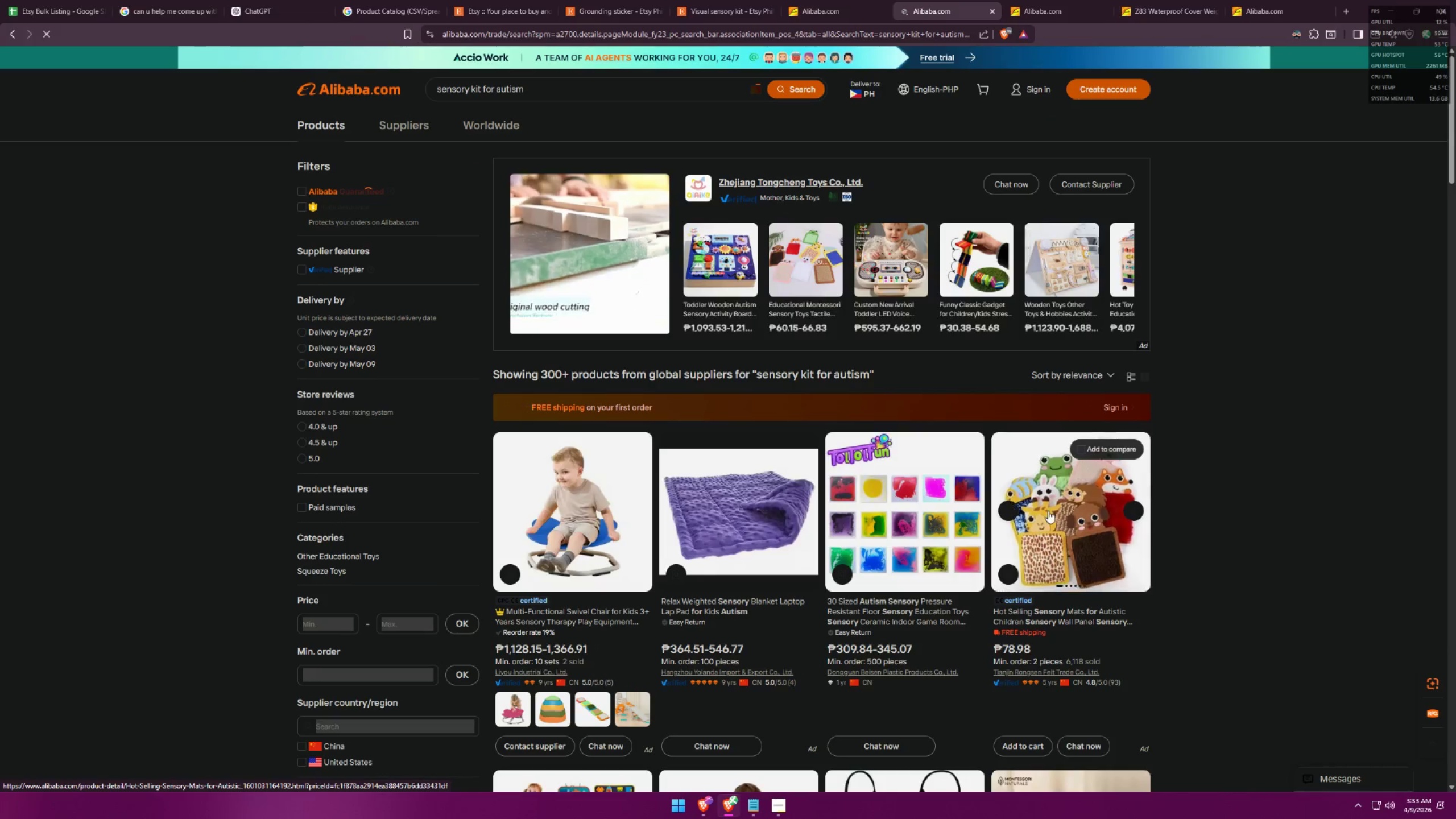 
scroll: coordinate [1053, 507], scroll_direction: down, amount: 5.0
 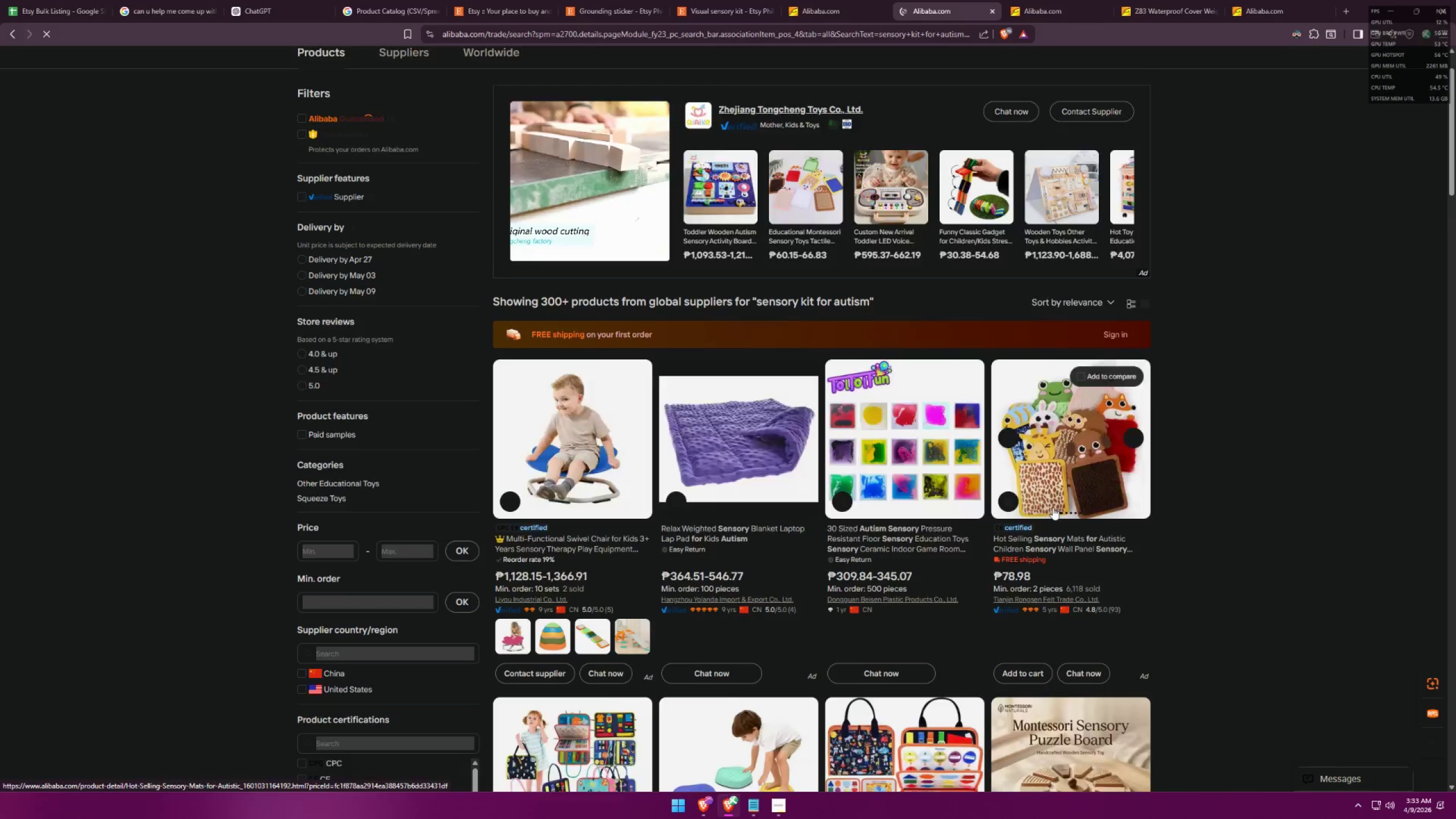 
mouse_move([1057, 494])
 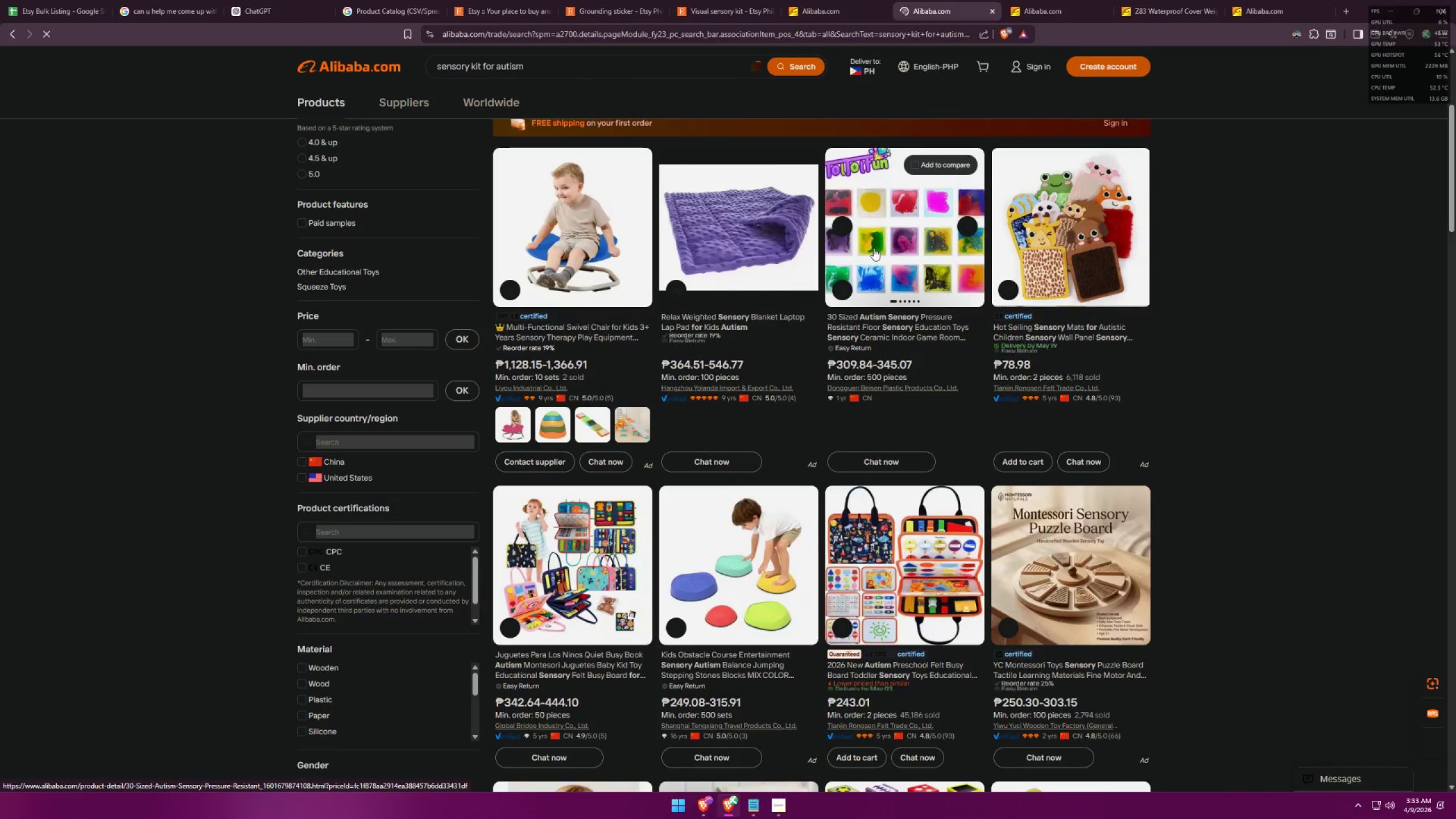 
scroll: coordinate [900, 321], scroll_direction: down, amount: 3.0
 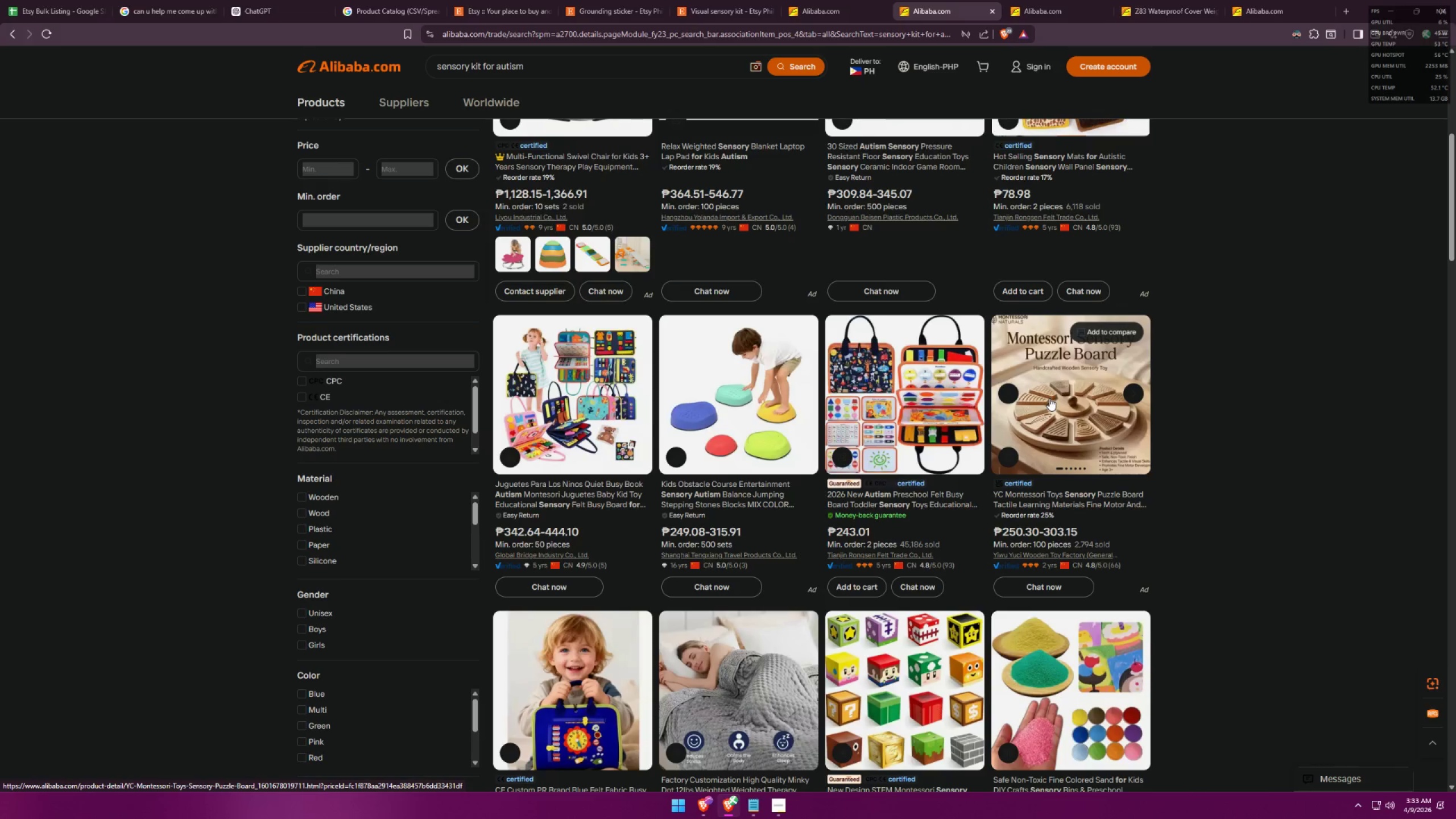 
wait(6.86)
 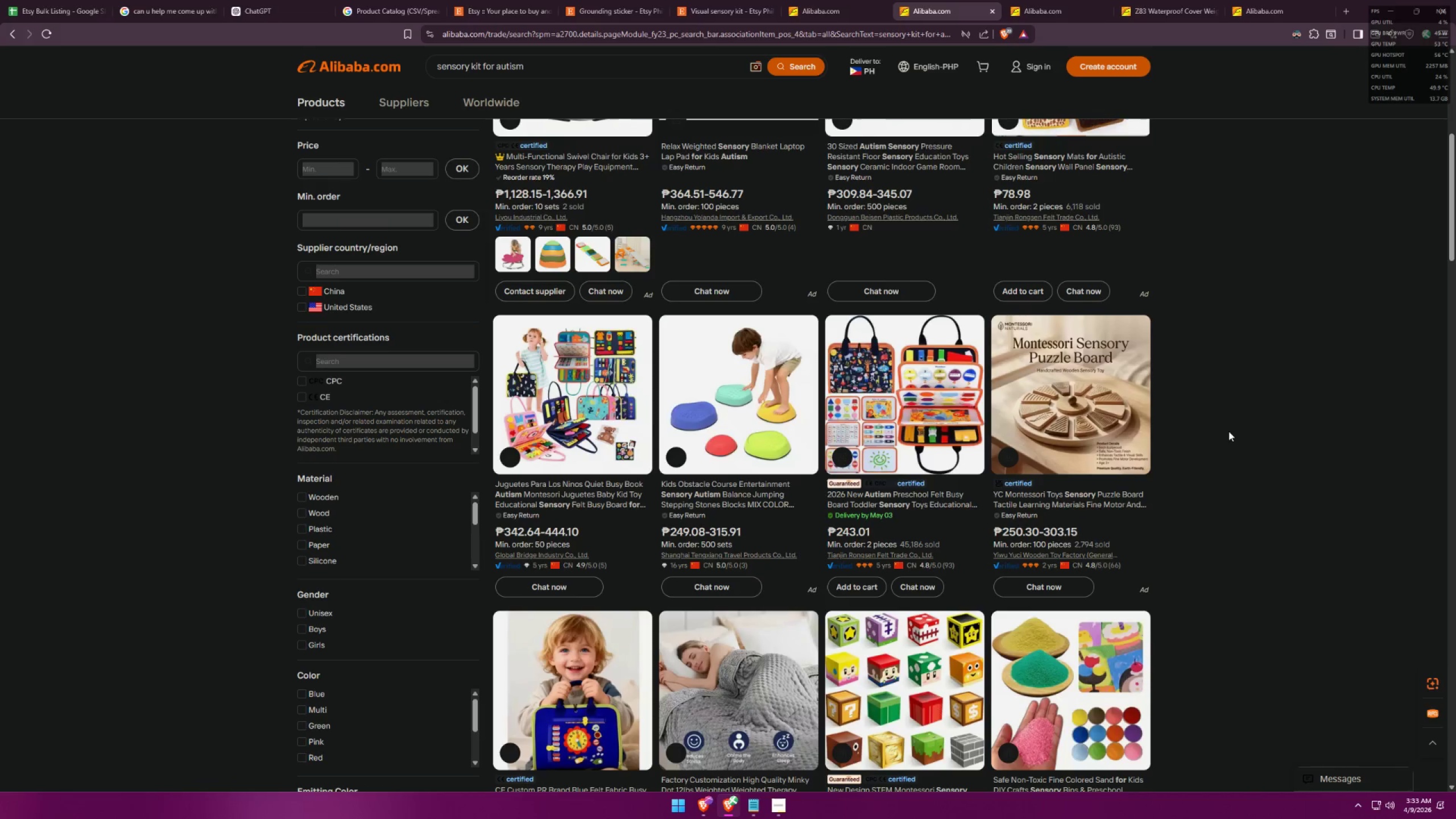 
scroll: coordinate [1124, 533], scroll_direction: down, amount: 11.0
 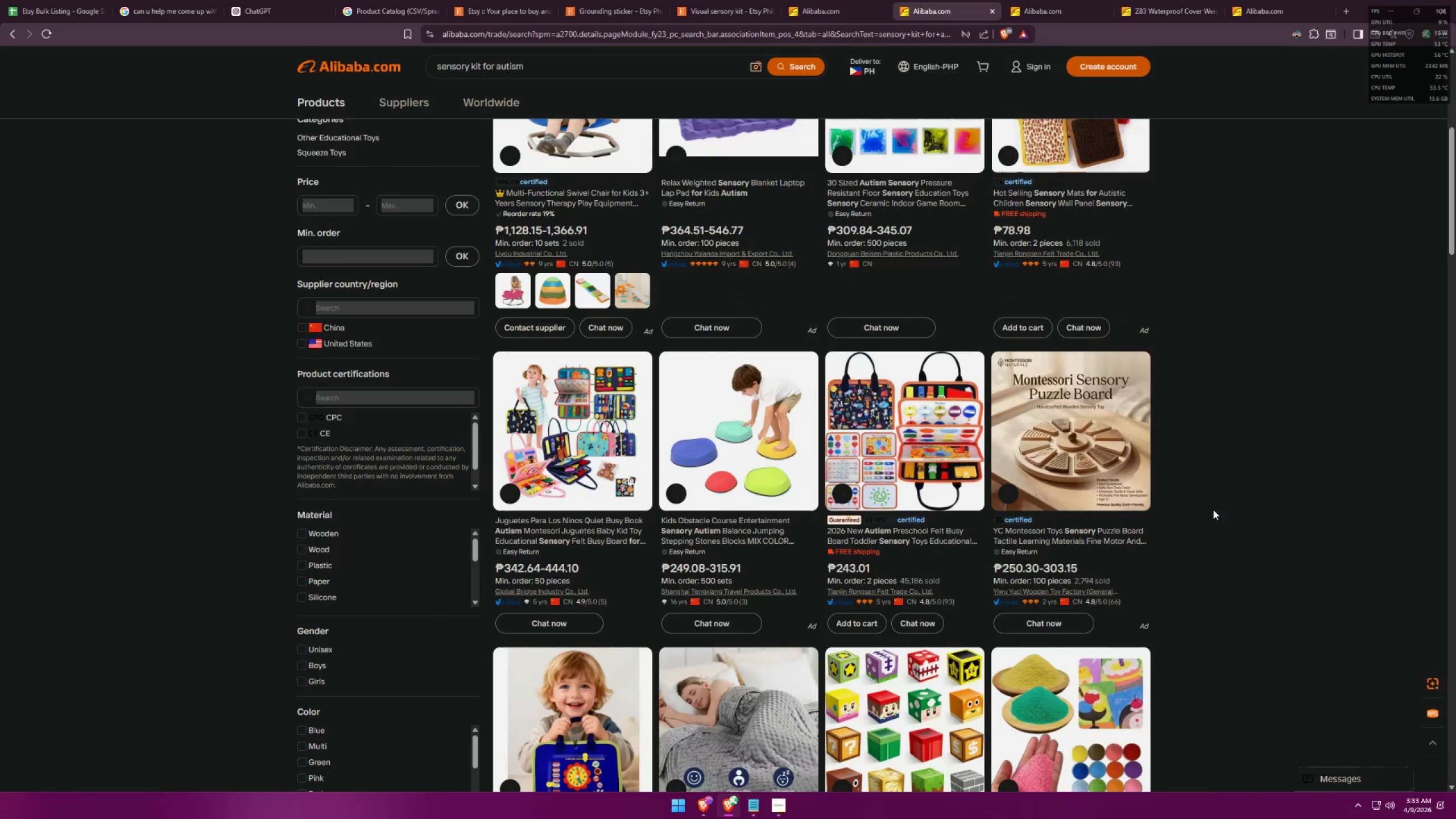 
scroll: coordinate [963, 460], scroll_direction: up, amount: 4.0
 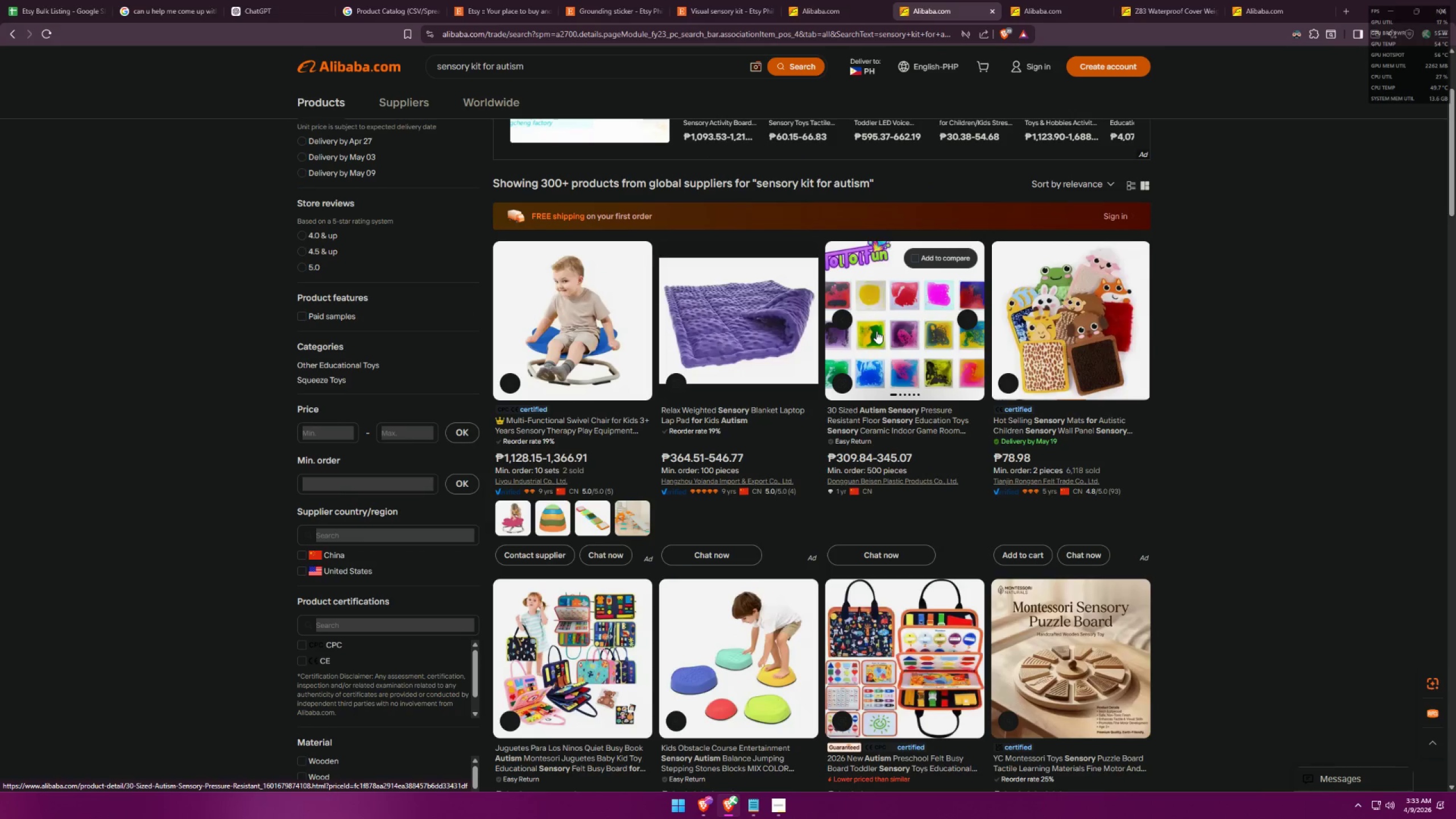 
left_click([876, 331])
 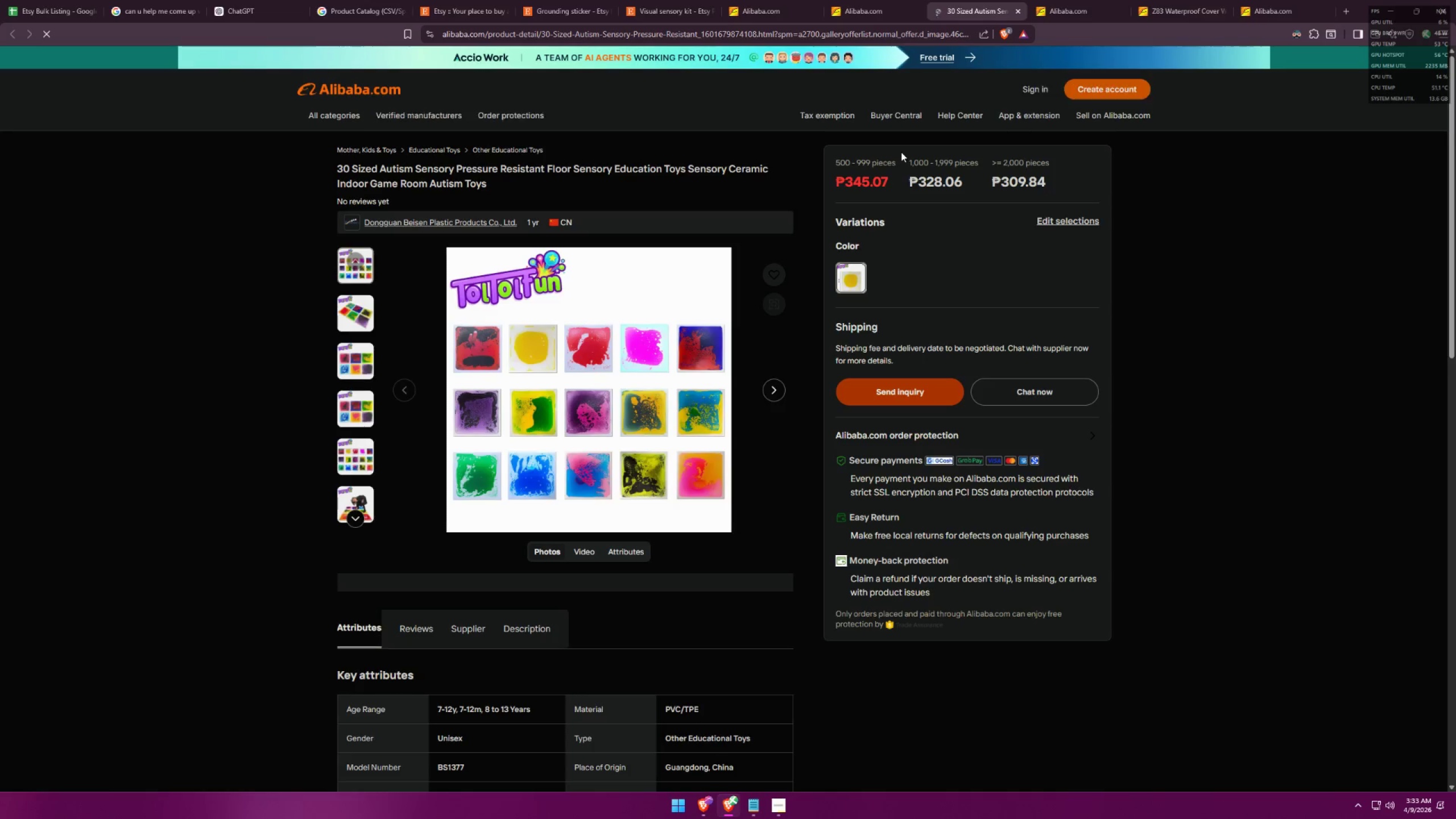 
mouse_move([863, 172])
 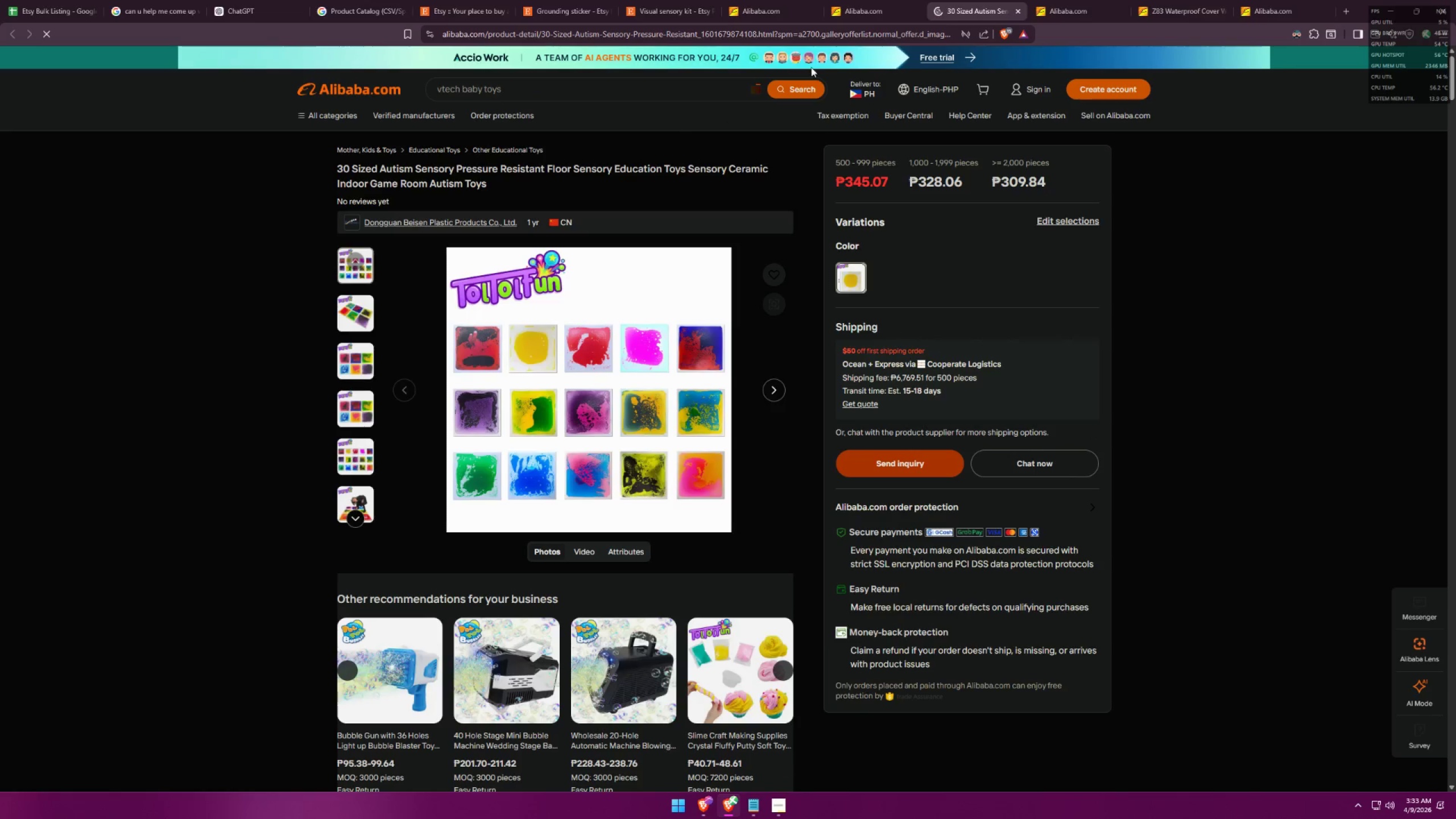 
left_click([871, 0])
 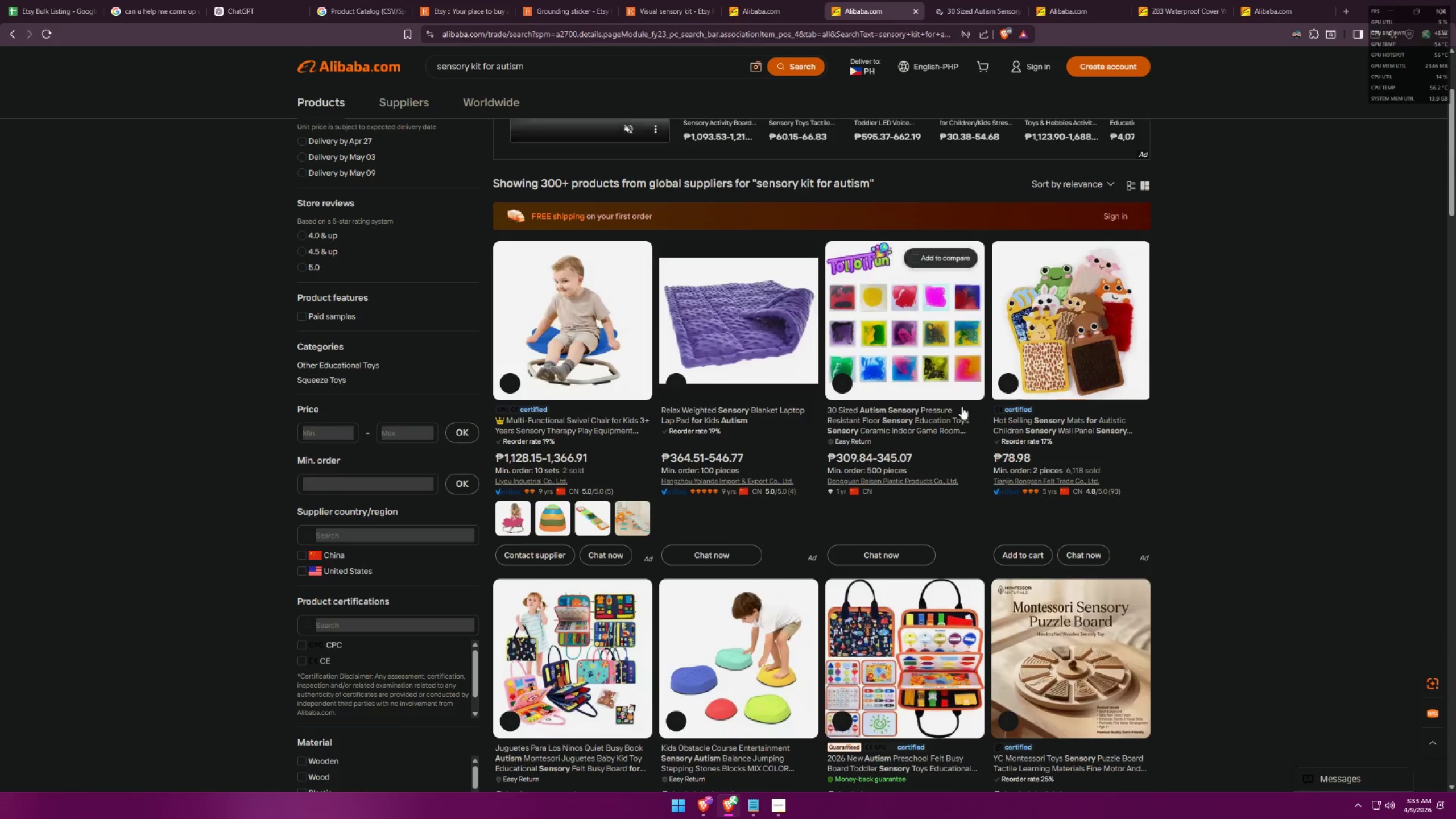 
scroll: coordinate [1240, 488], scroll_direction: down, amount: 17.0
 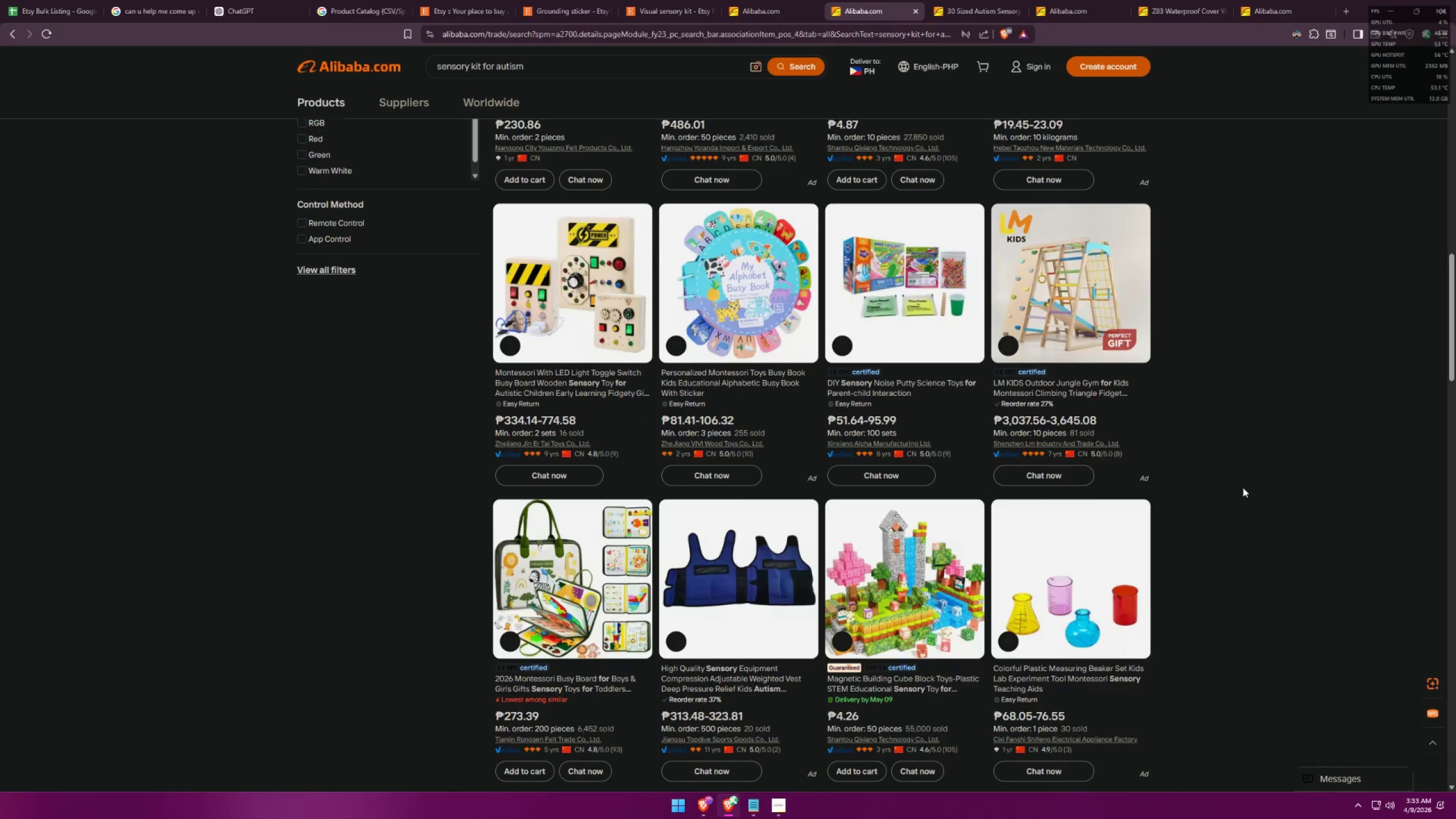 
wait(7.83)
 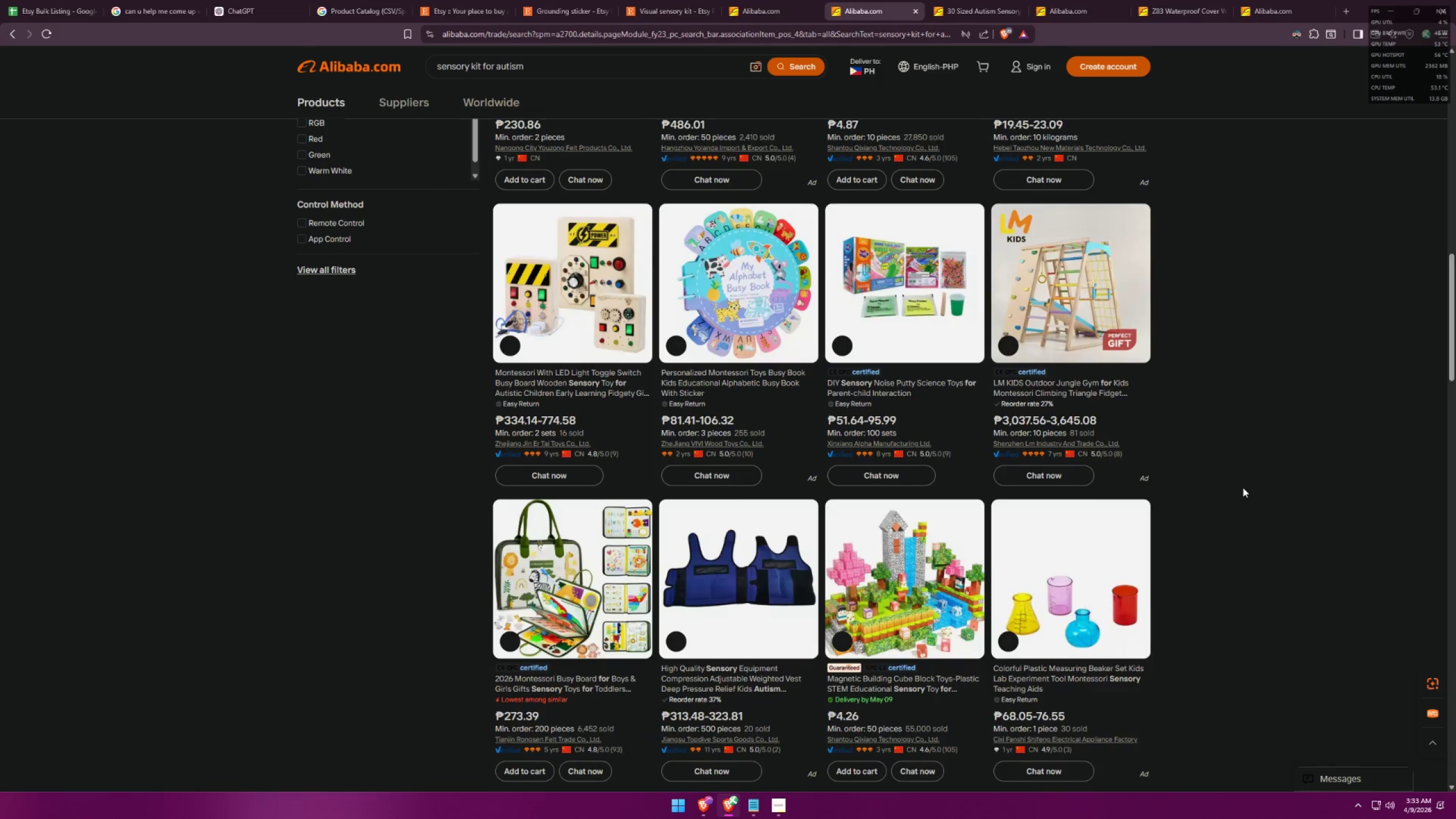 
left_click([747, 683])
 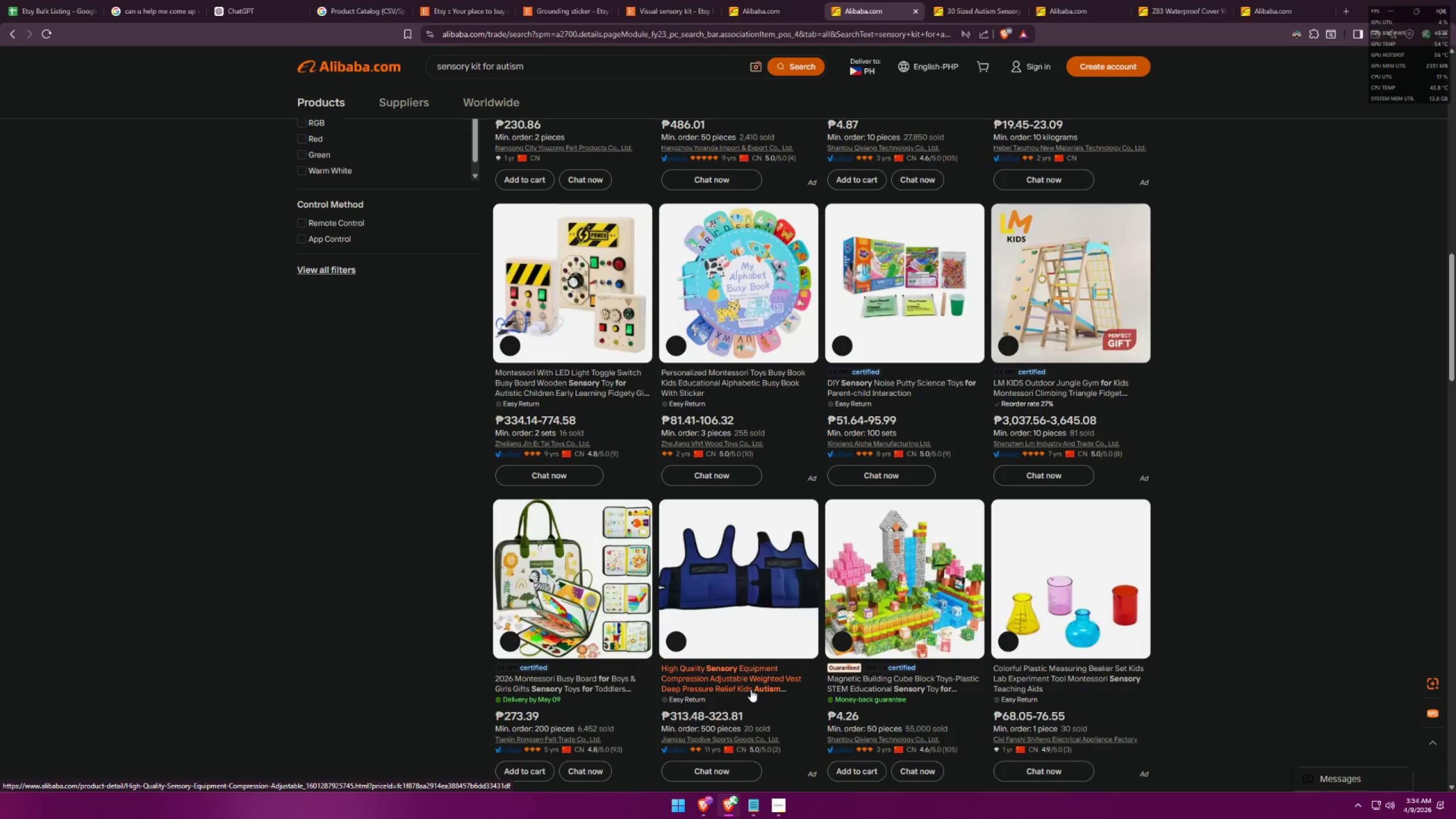 
left_click([751, 689])
 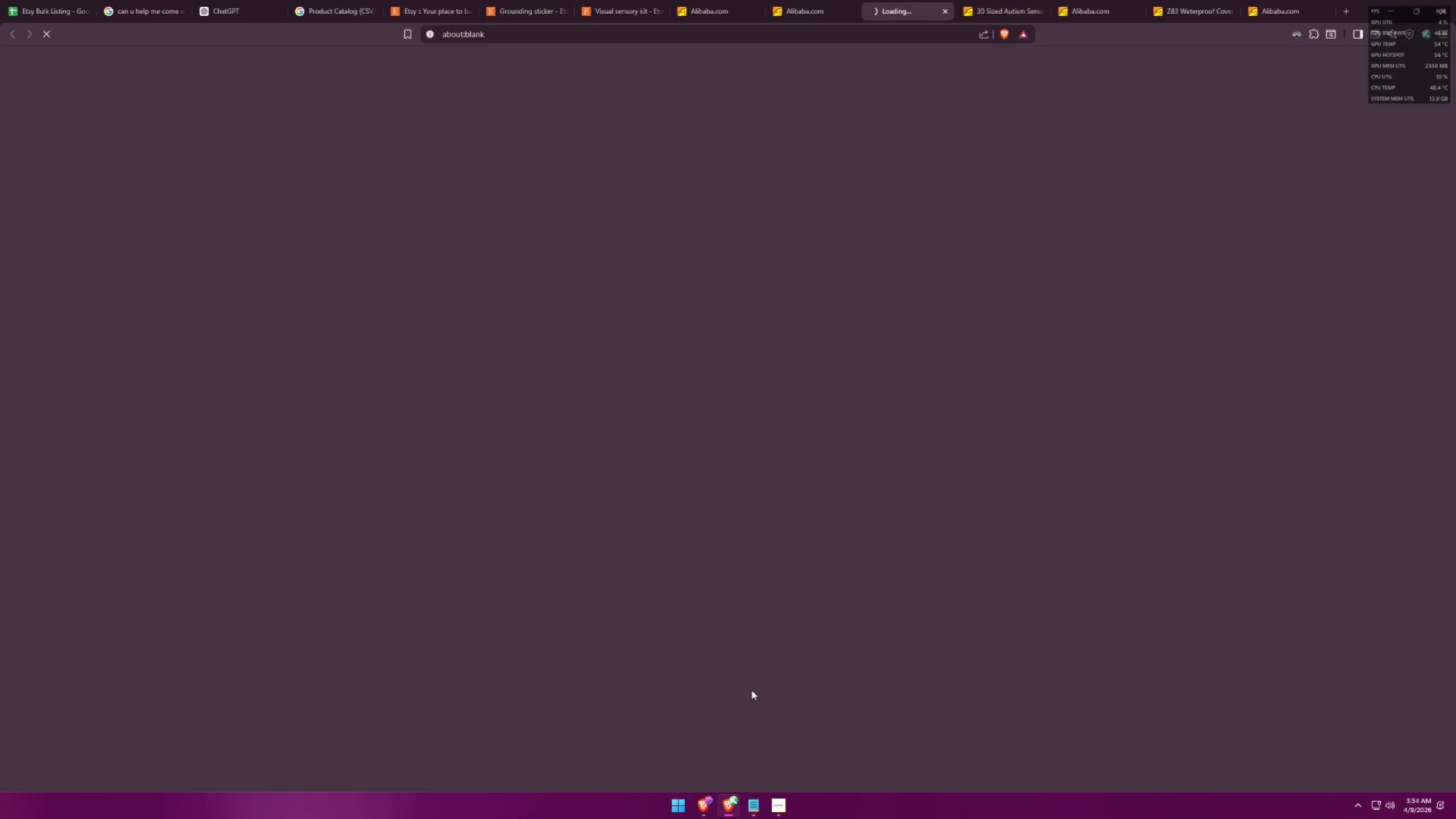 
key(Alt+AltLeft)
 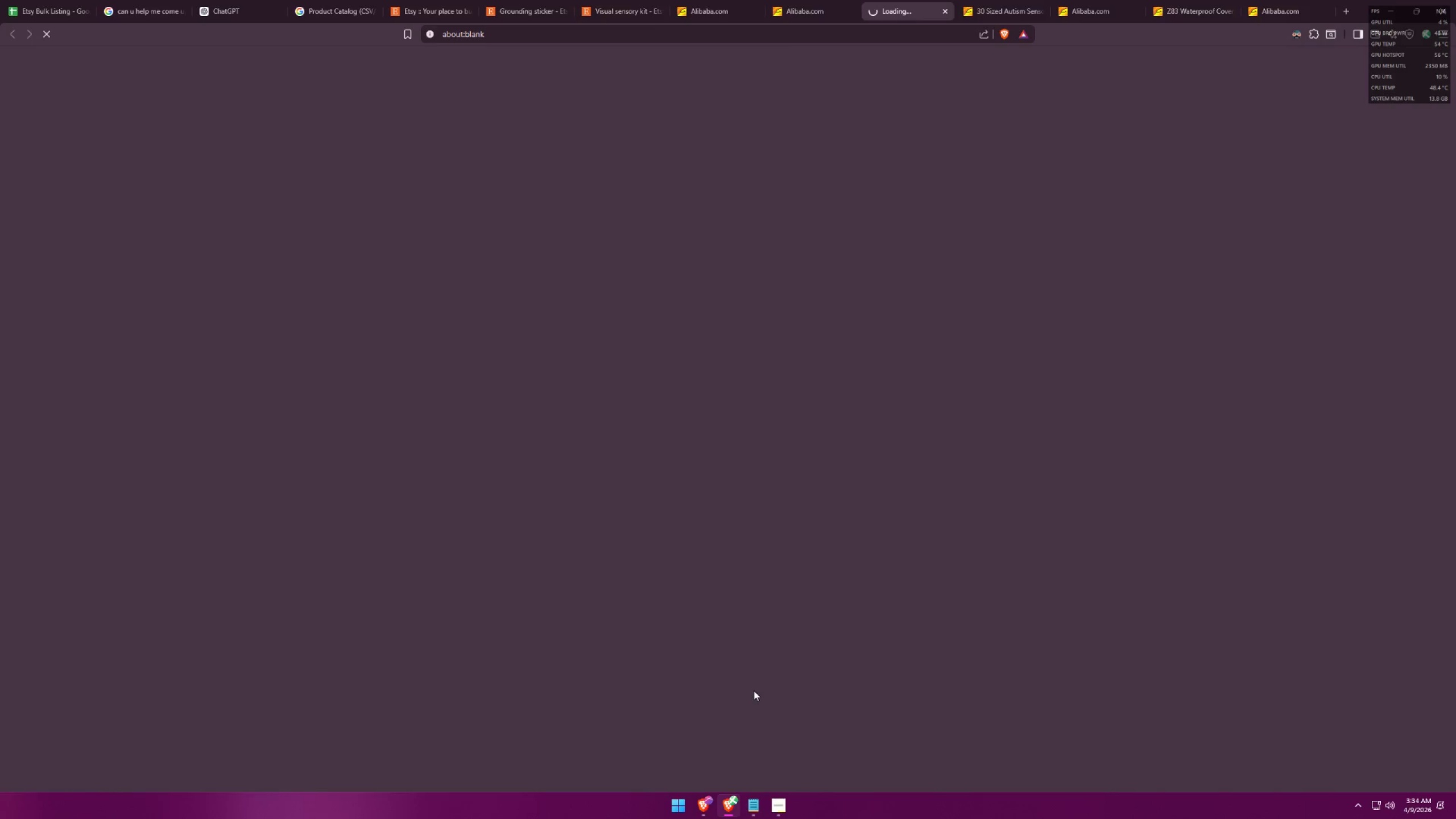 
key(Alt+Tab)
 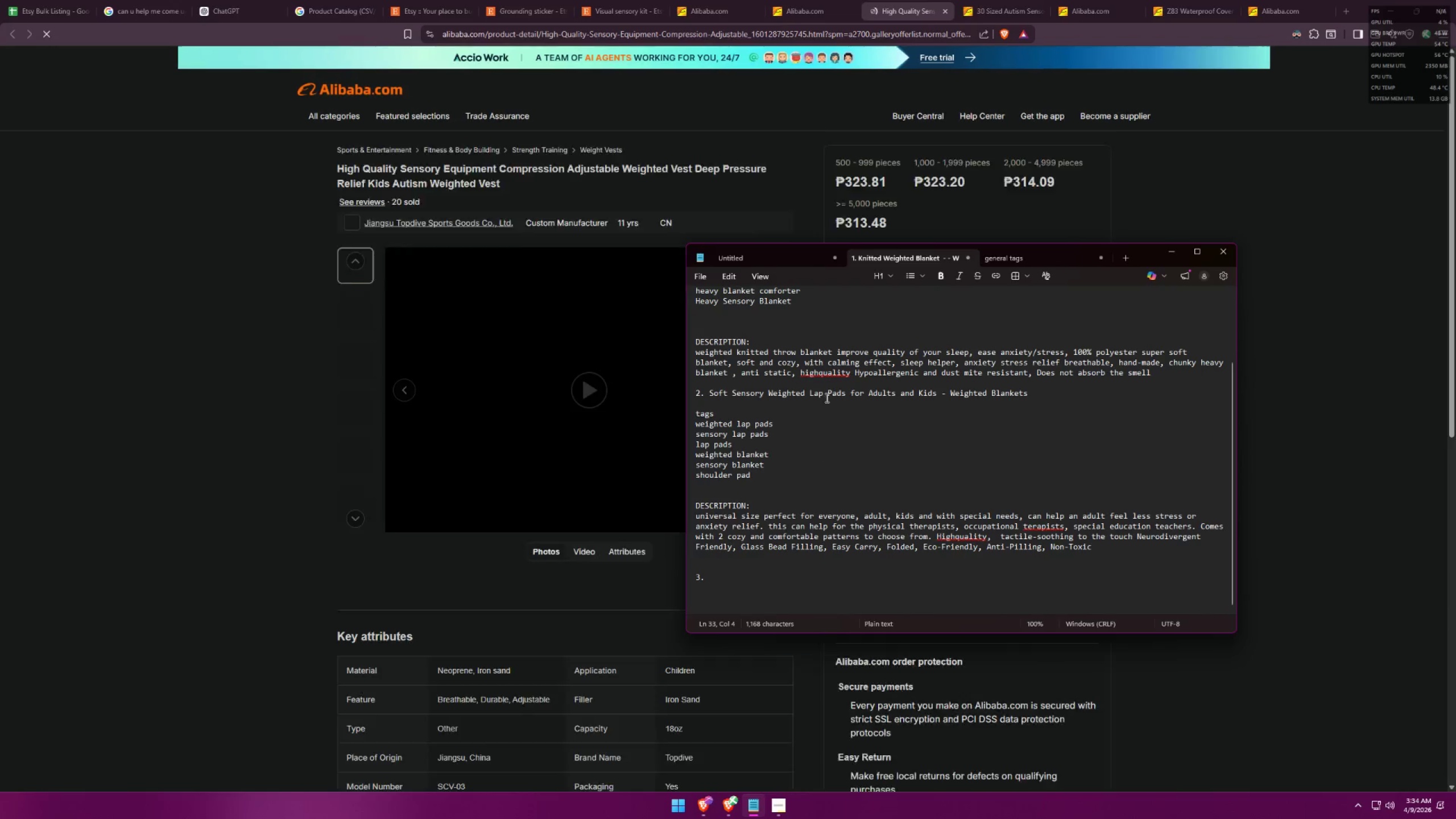 
key(Alt+AltLeft)
 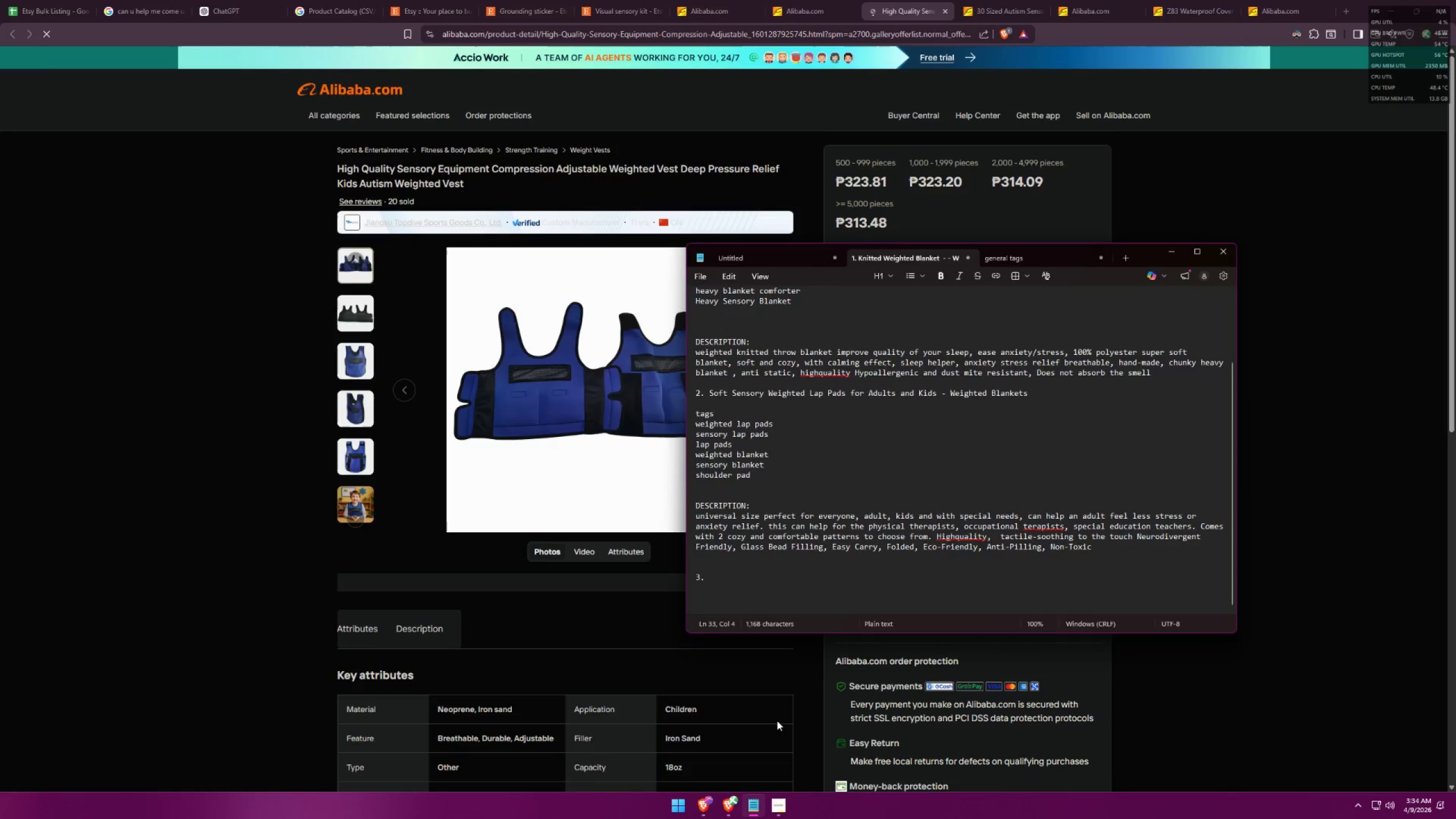 
key(Alt+Tab)
 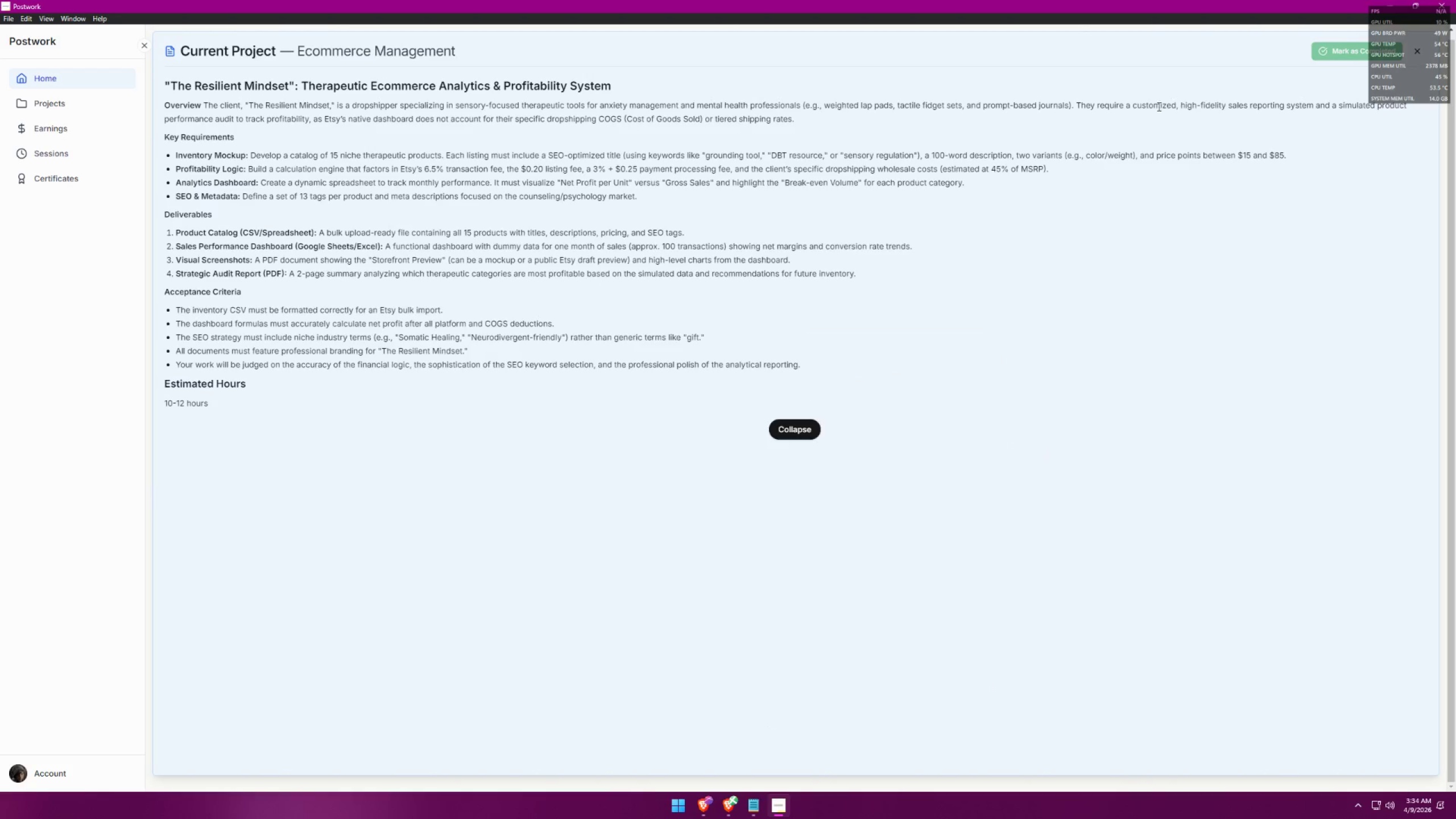 
wait(8.12)
 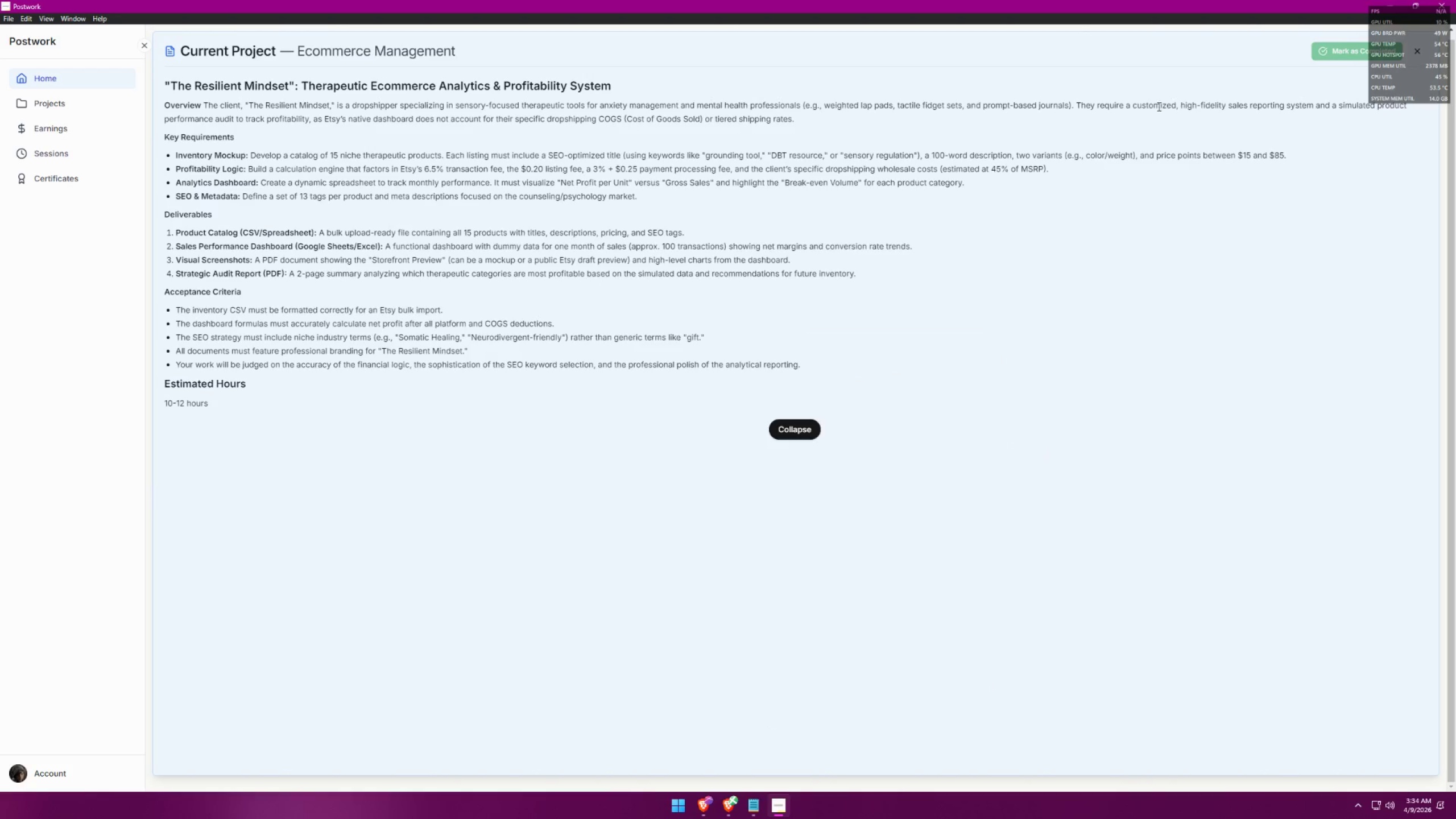 
left_click([1393, 0])
 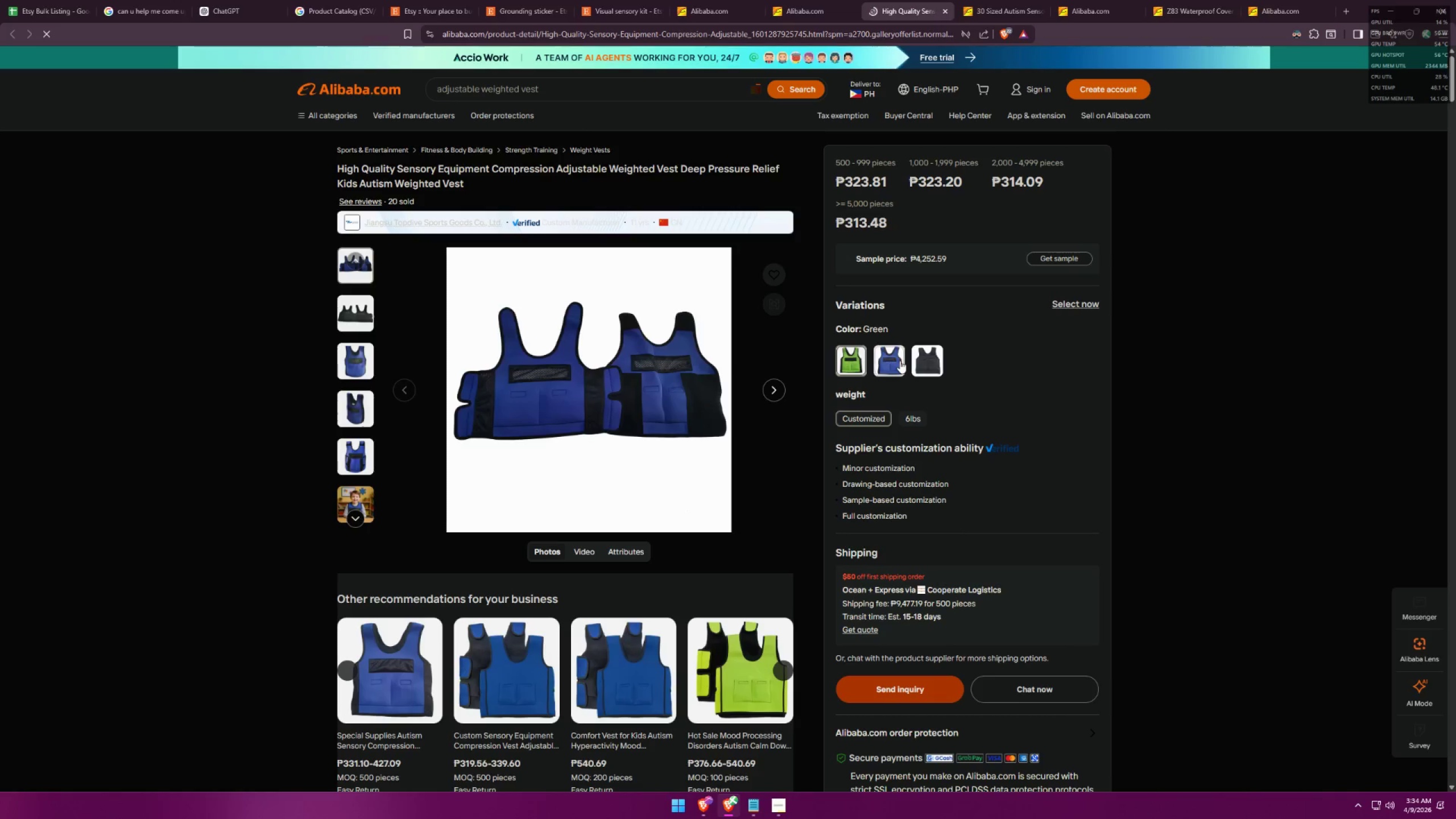 
left_click([893, 359])
 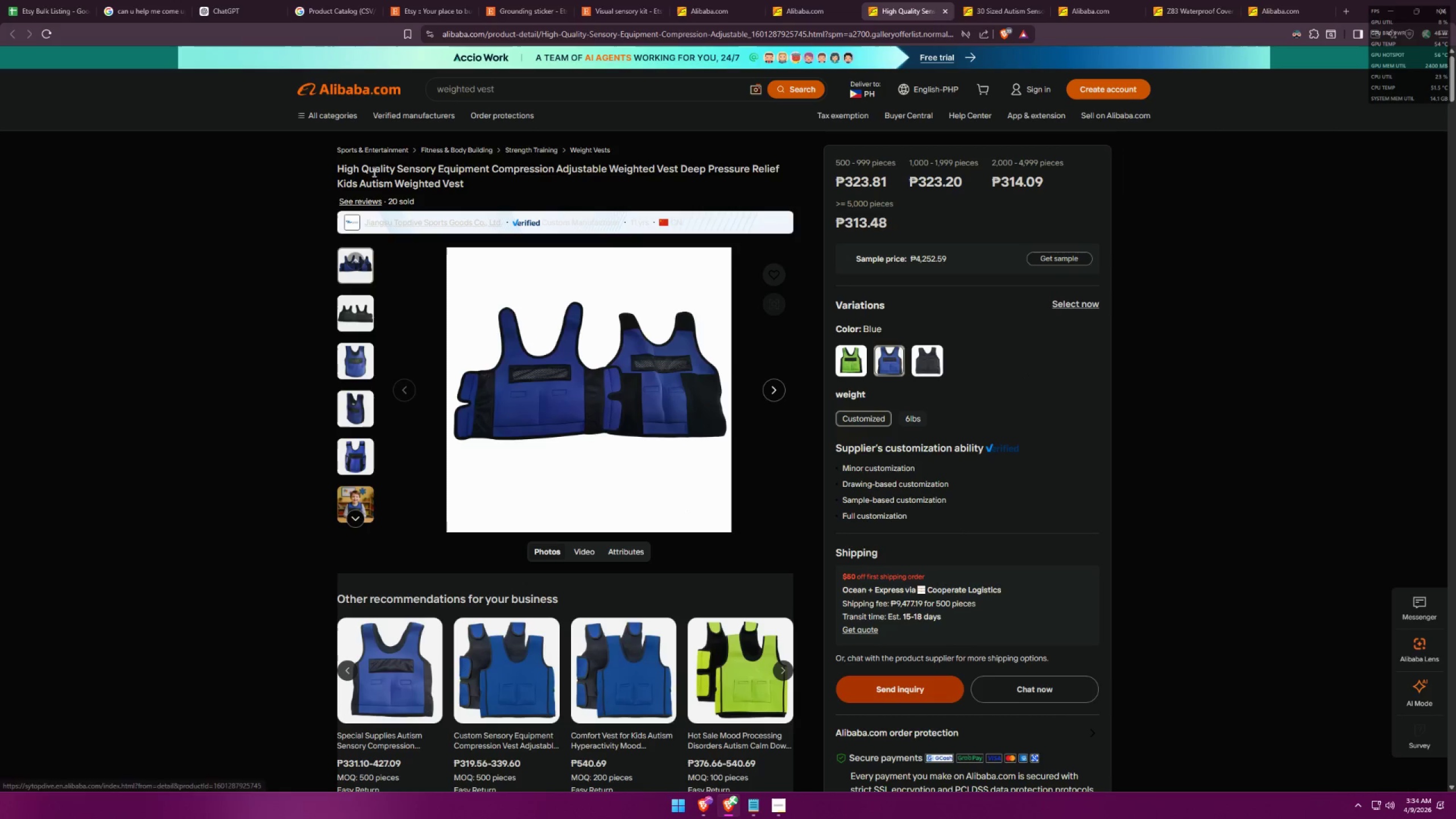 
left_click_drag(start_coordinate=[392, 169], to_coordinate=[556, 169])
 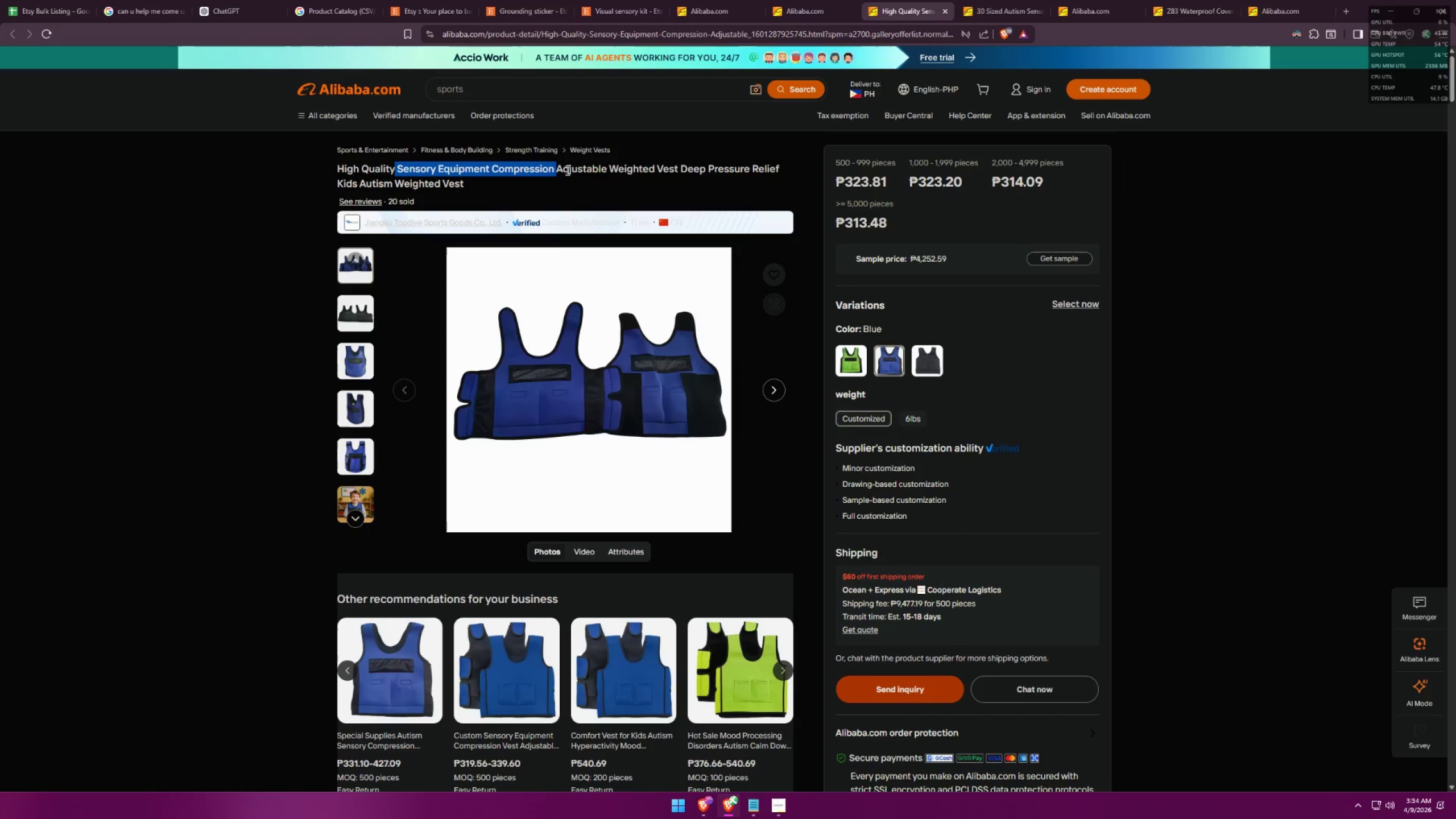 
key(Control+C)
 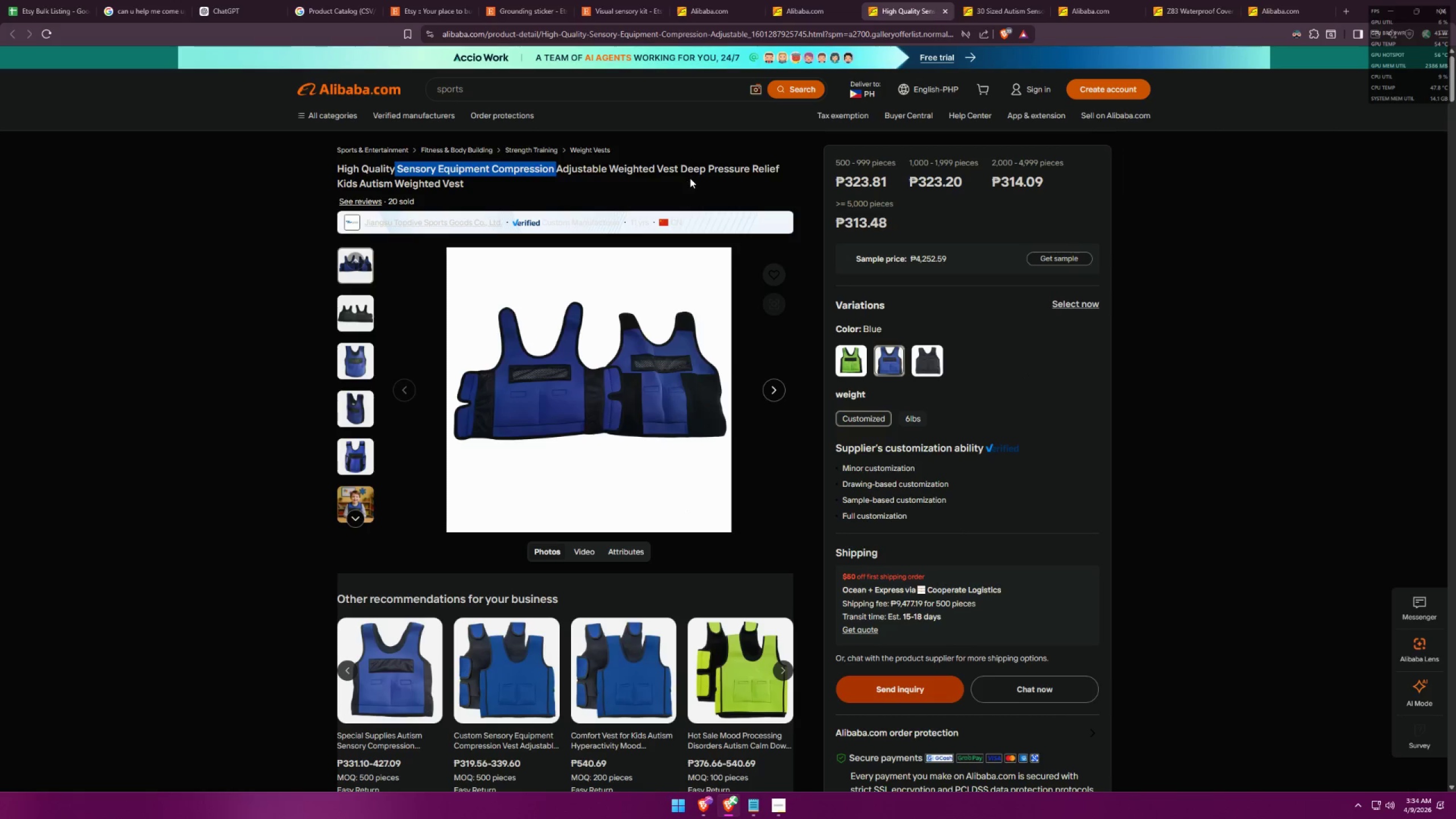 
key(Control+C)
 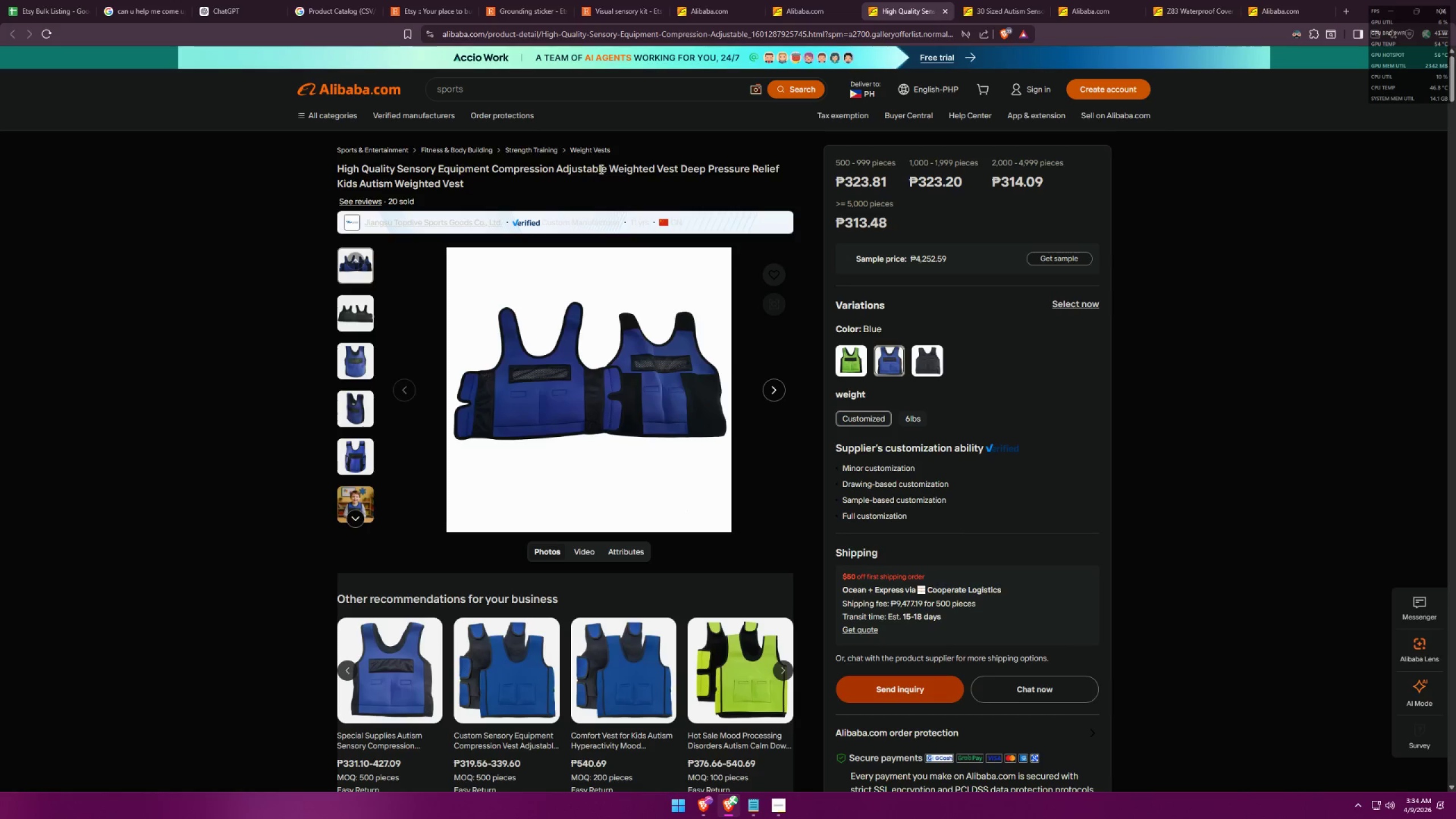 
left_click_drag(start_coordinate=[600, 169], to_coordinate=[704, 167])
 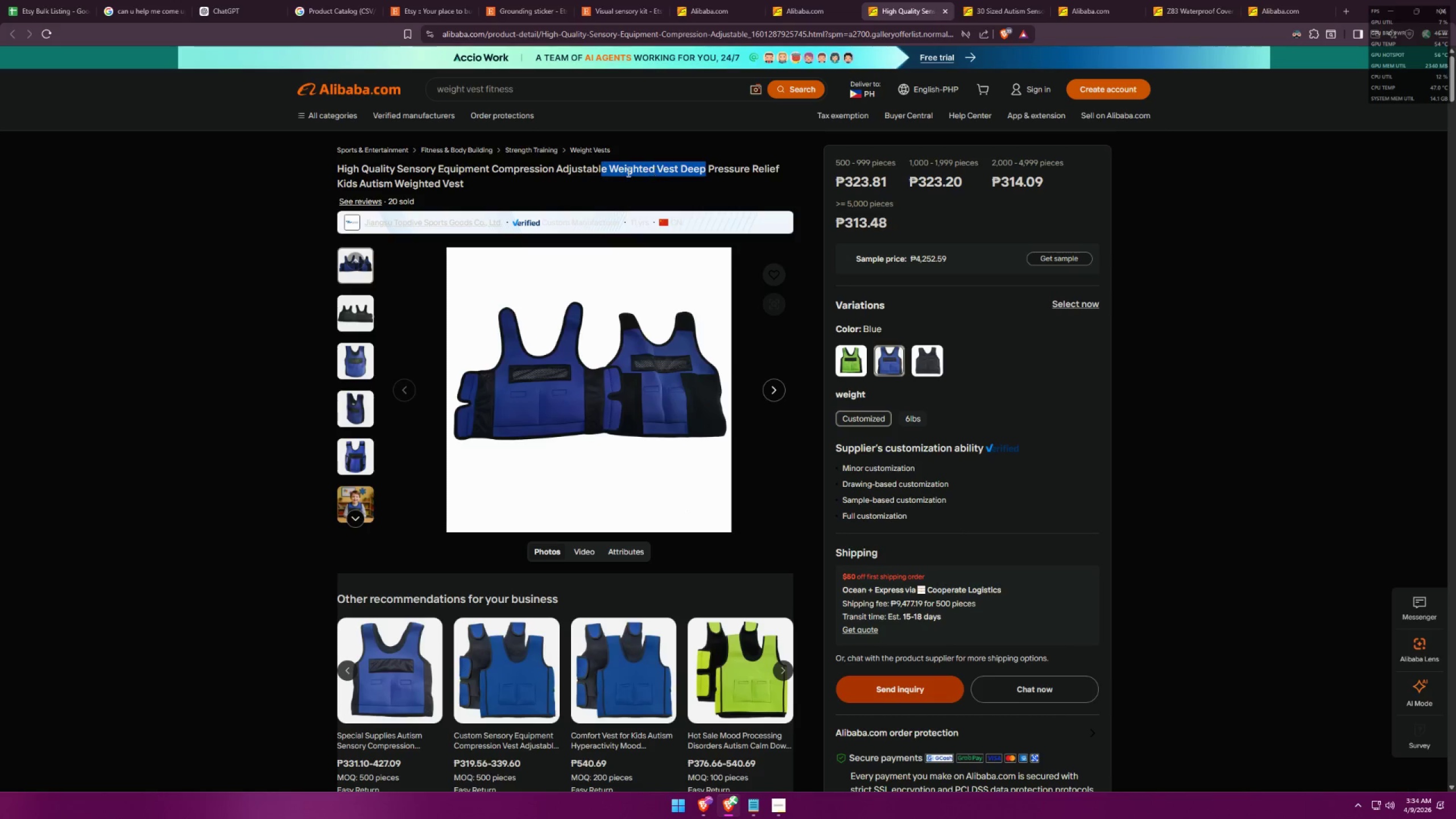 
left_click([627, 172])
 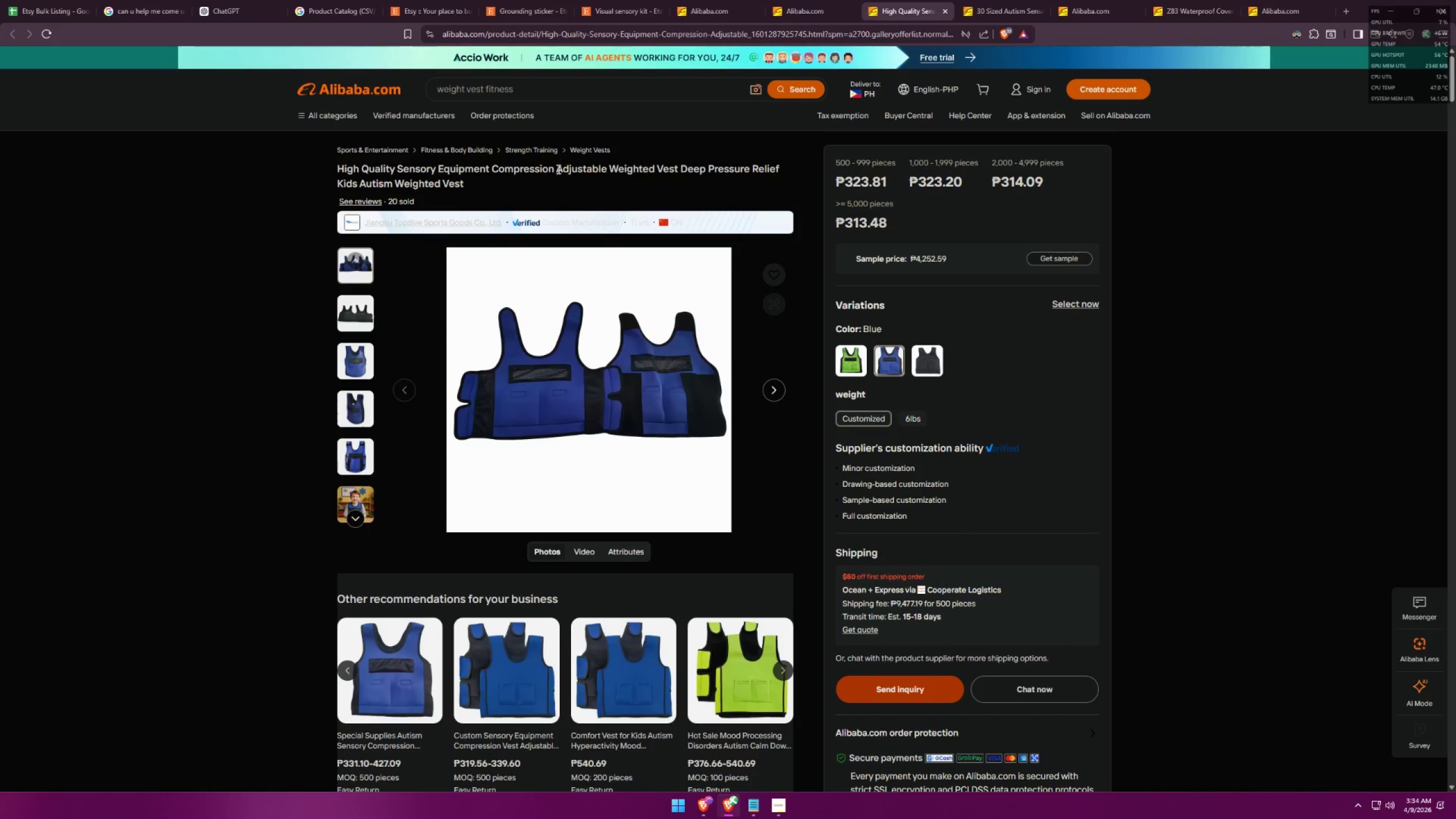 
left_click_drag(start_coordinate=[556, 169], to_coordinate=[707, 166])
 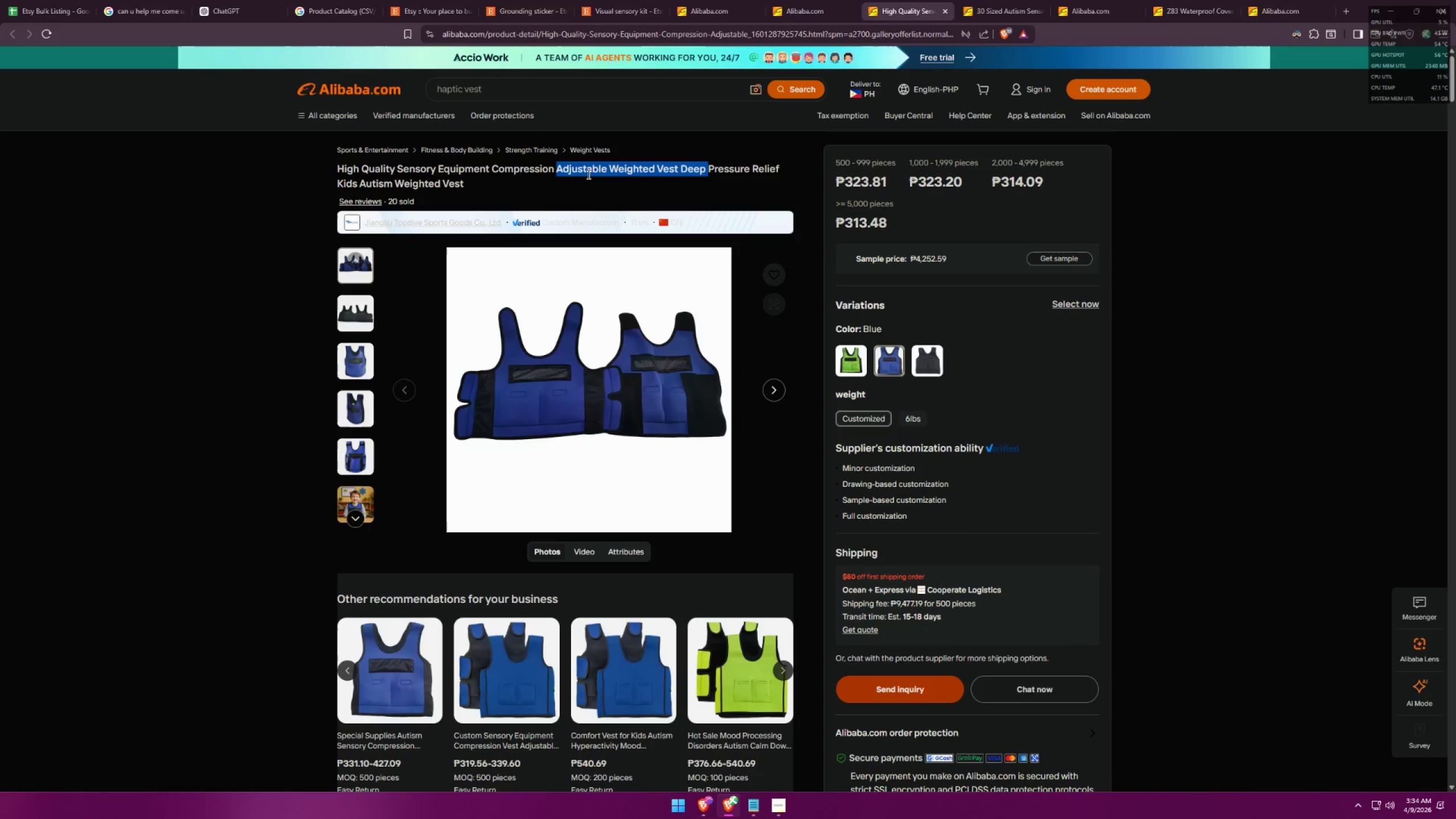 
left_click([574, 172])
 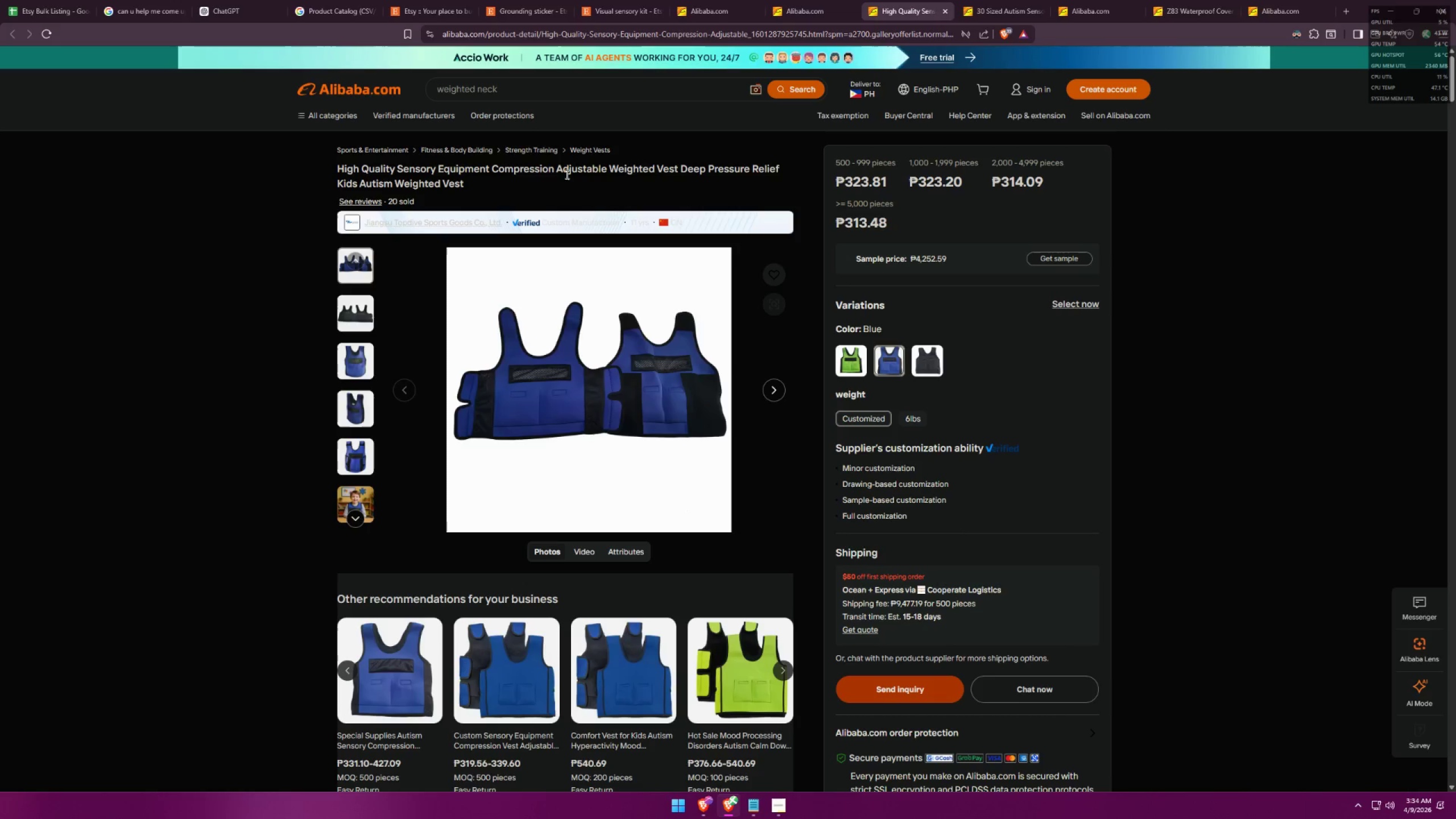 
left_click_drag(start_coordinate=[560, 170], to_coordinate=[681, 169])
 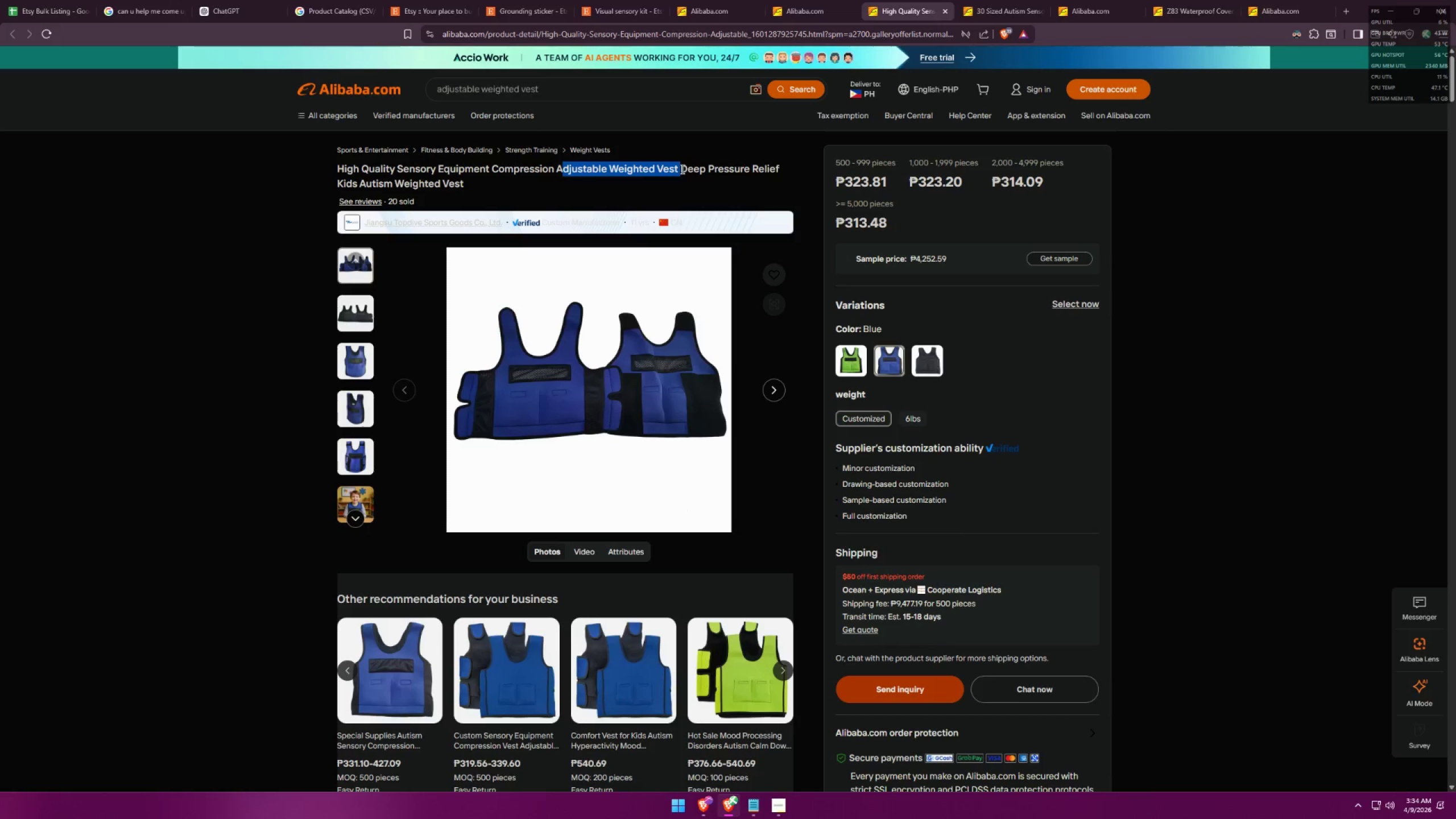 
key(Control+ControlLeft)
 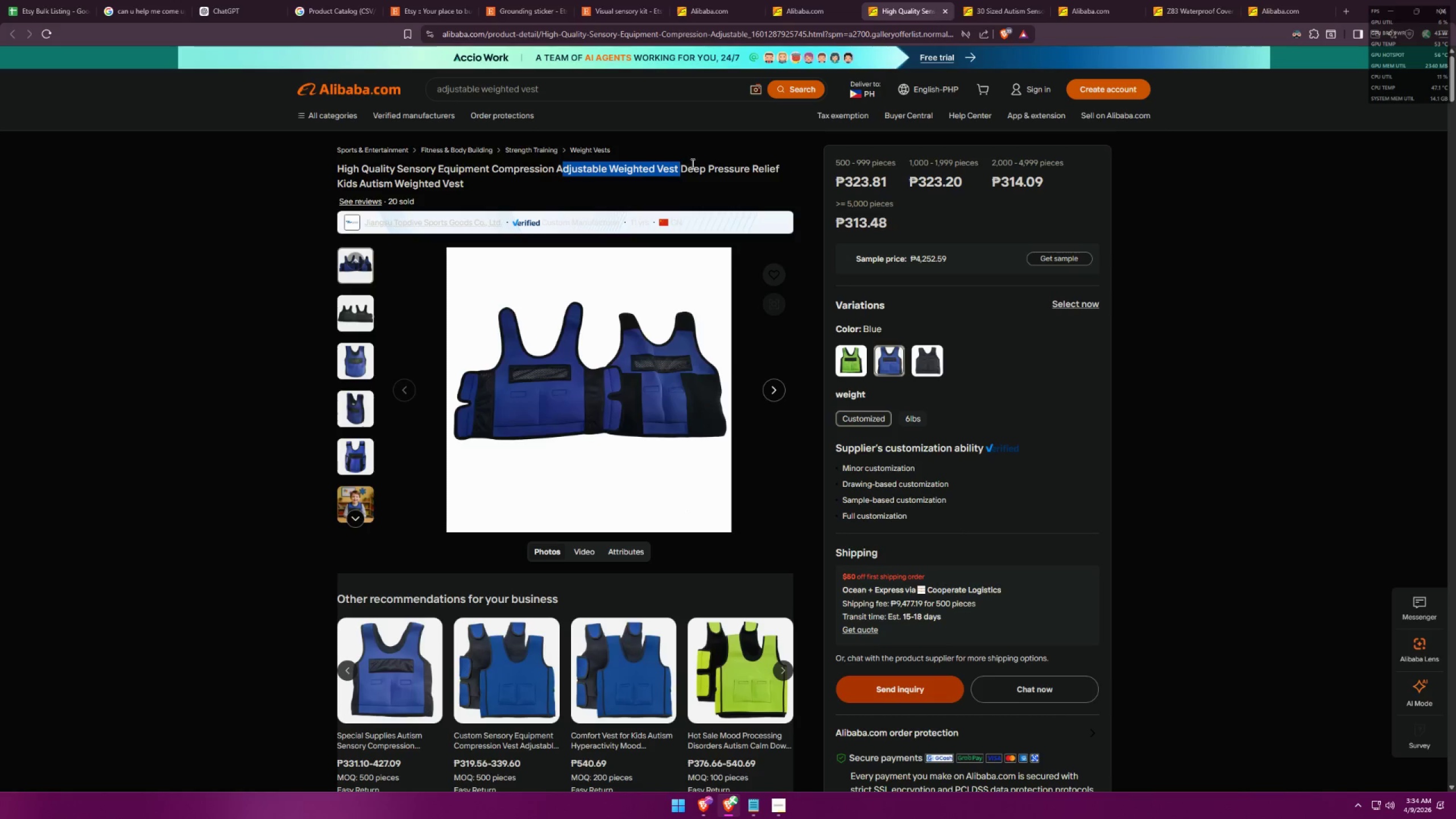 
key(Control+C)
 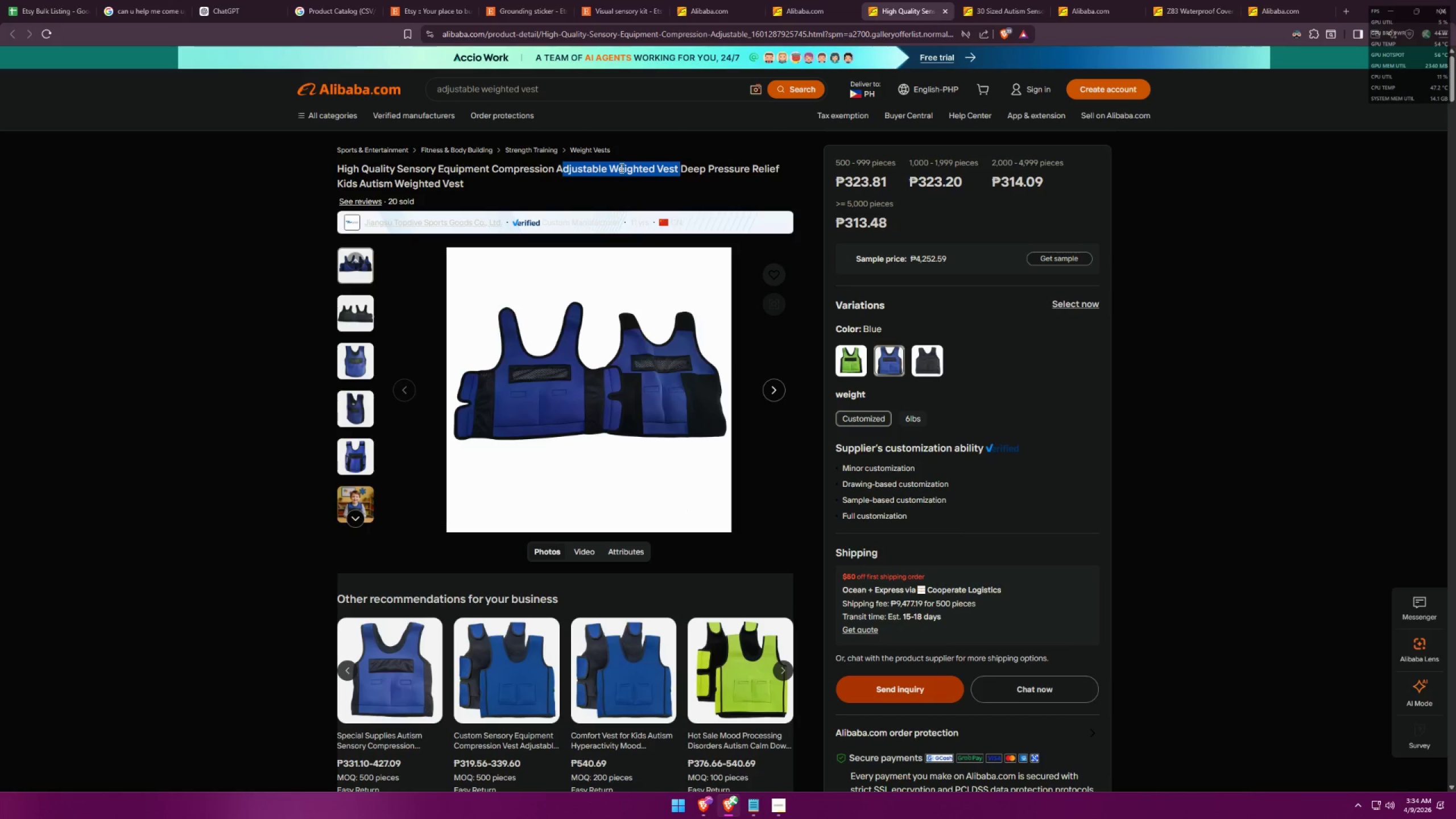 
triple_click([597, 179])
 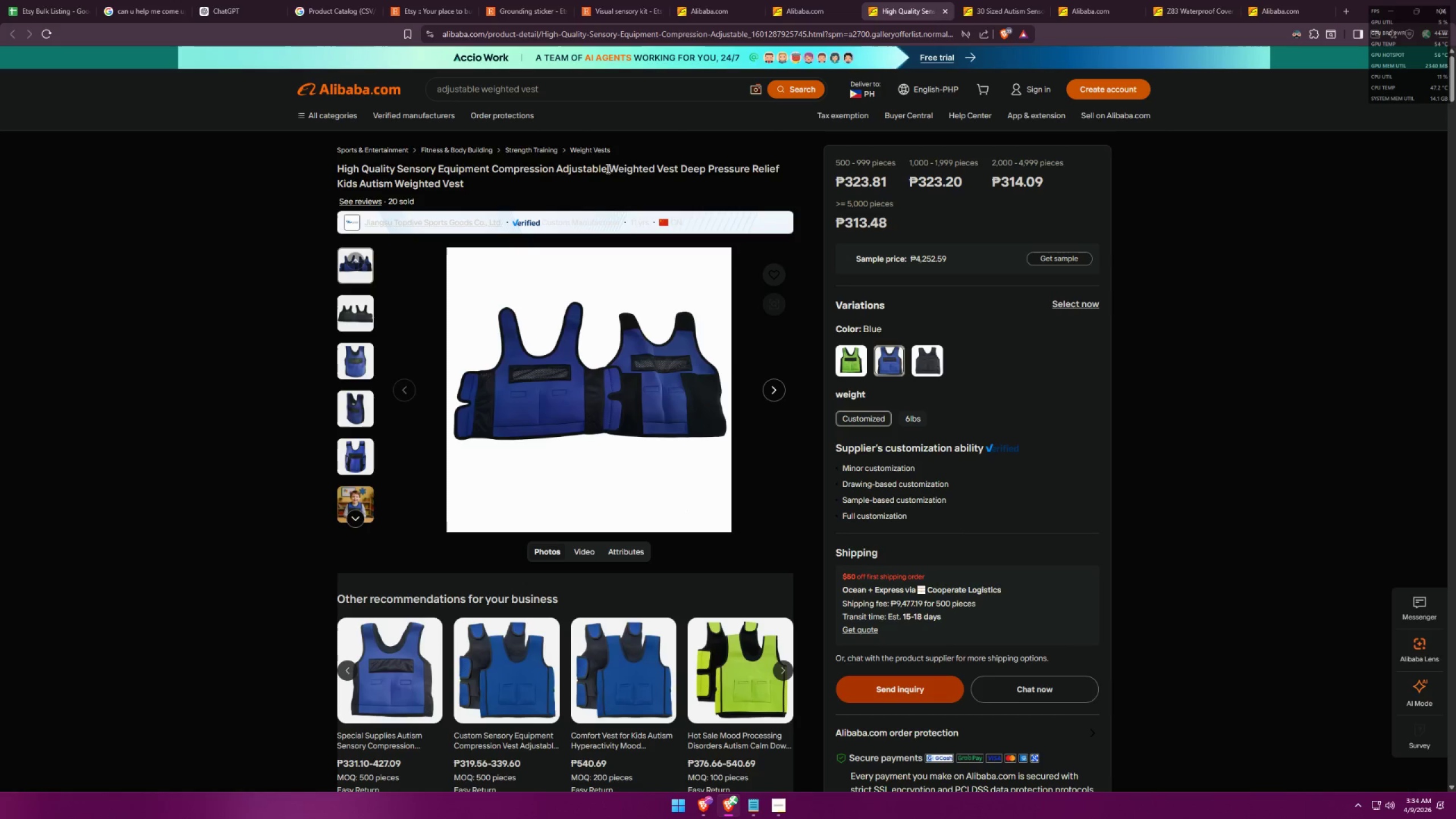 
left_click_drag(start_coordinate=[607, 168], to_coordinate=[677, 166])
 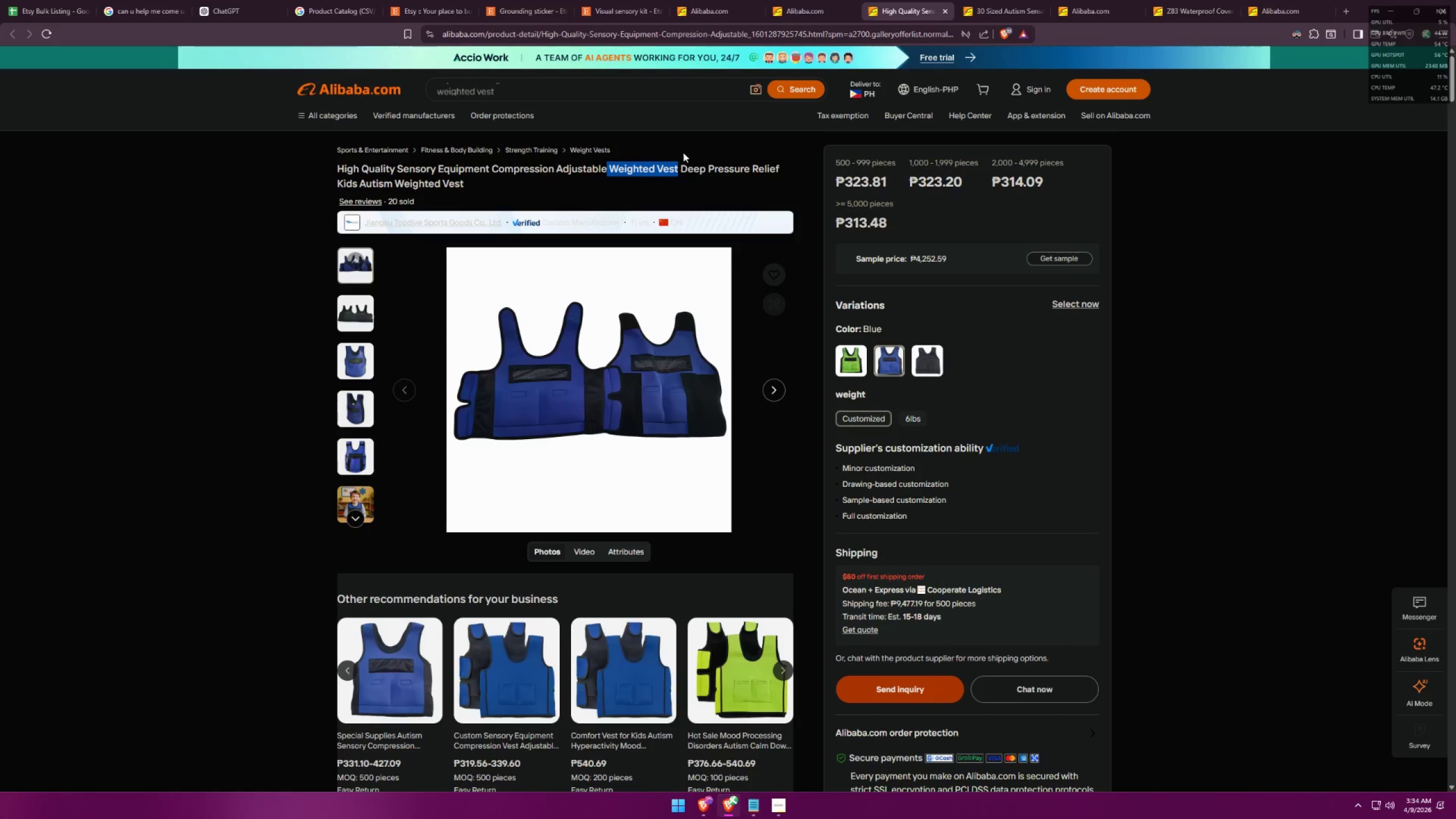 
key(Control+ControlLeft)
 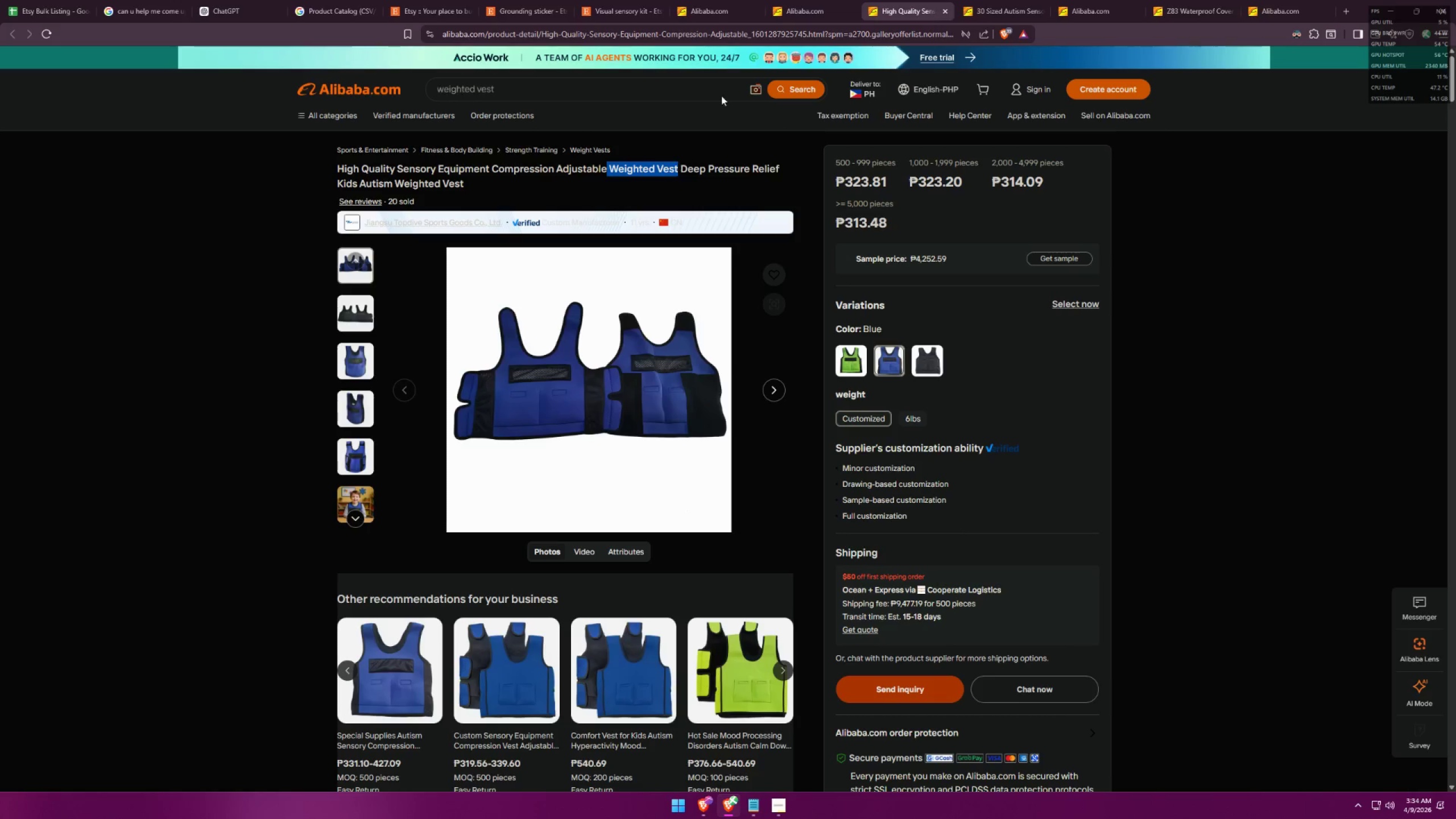 
key(Control+C)
 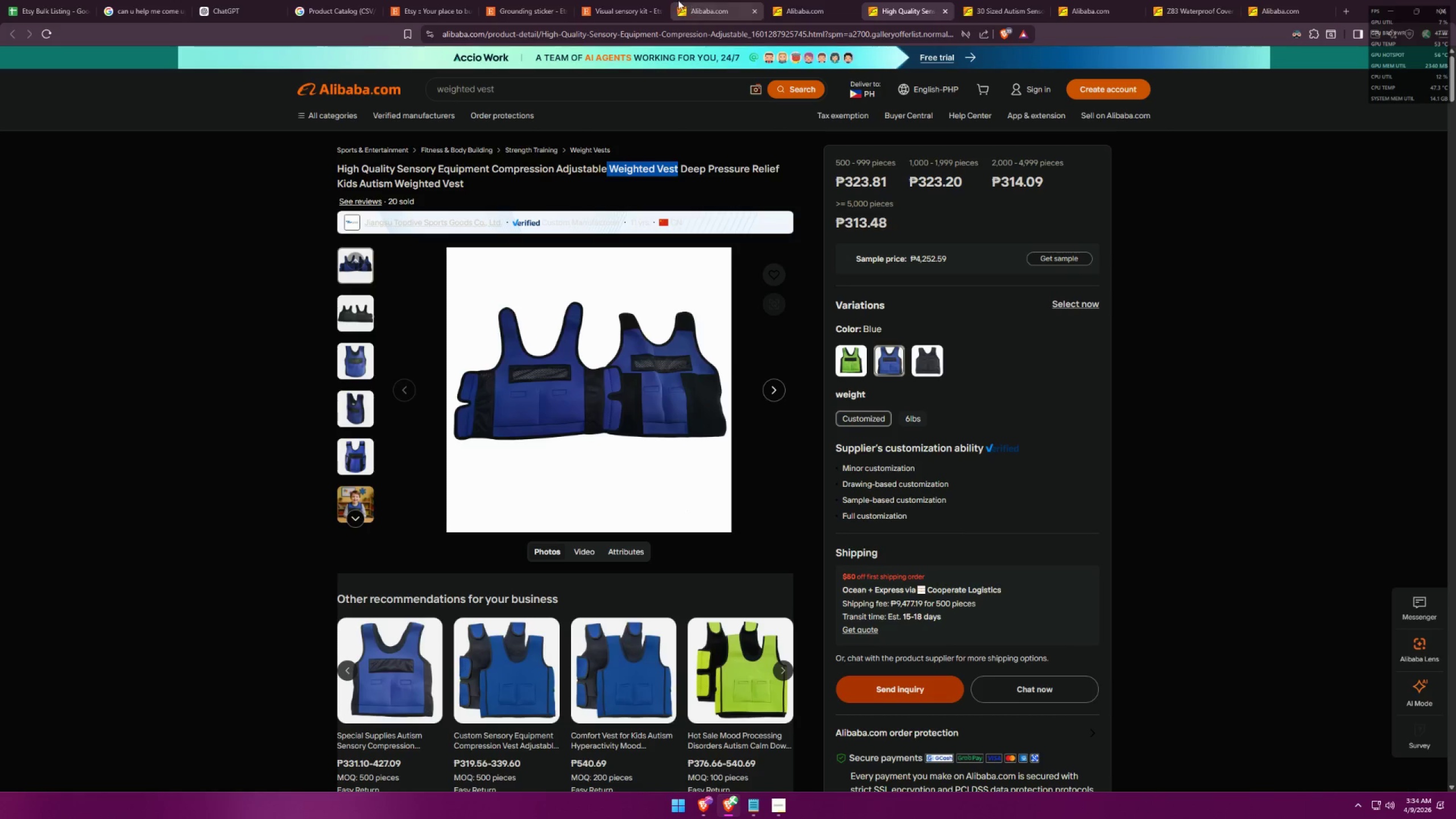 
left_click([651, 0])
 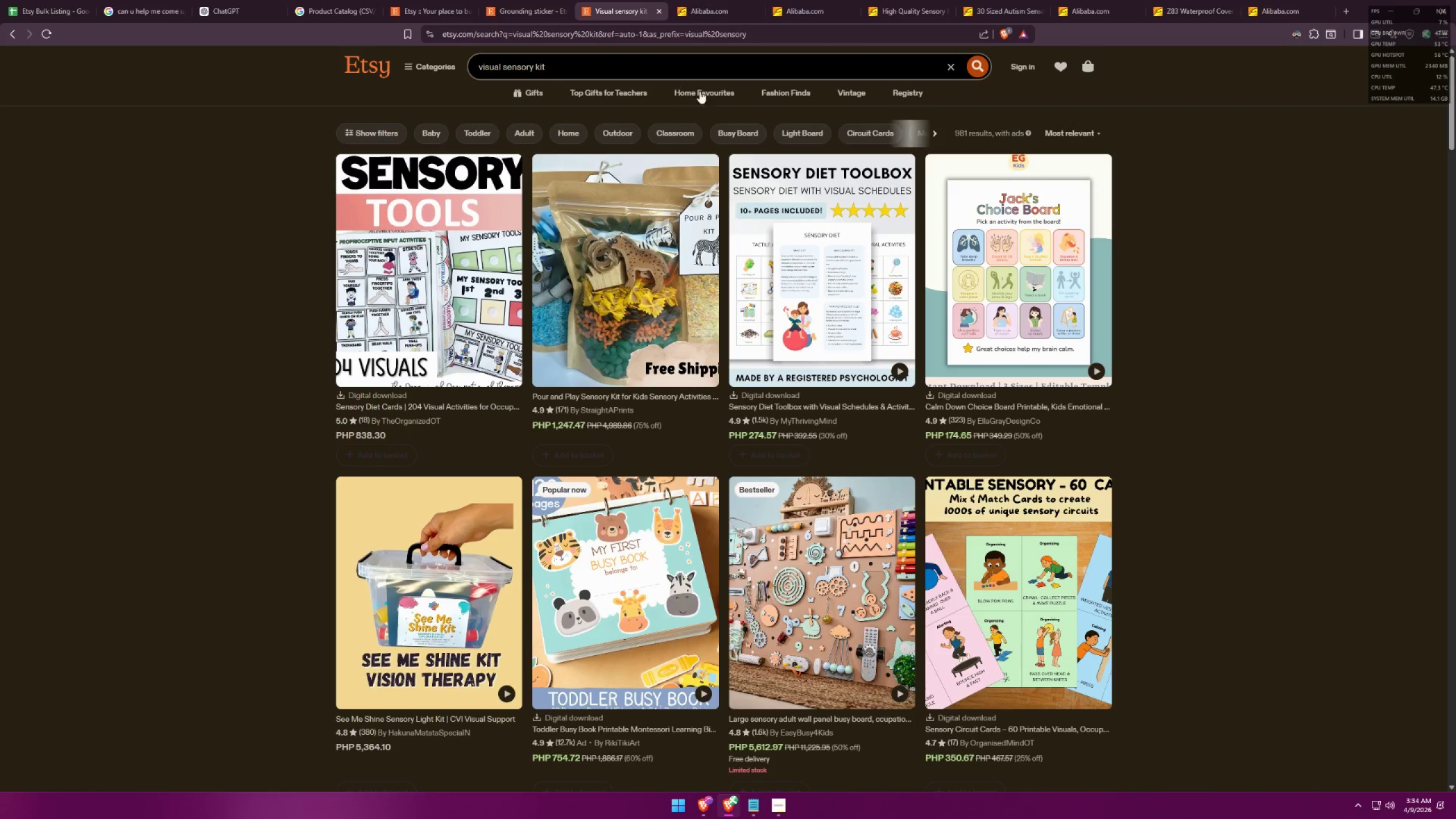 
left_click_drag(start_coordinate=[694, 61], to_coordinate=[340, 48])
 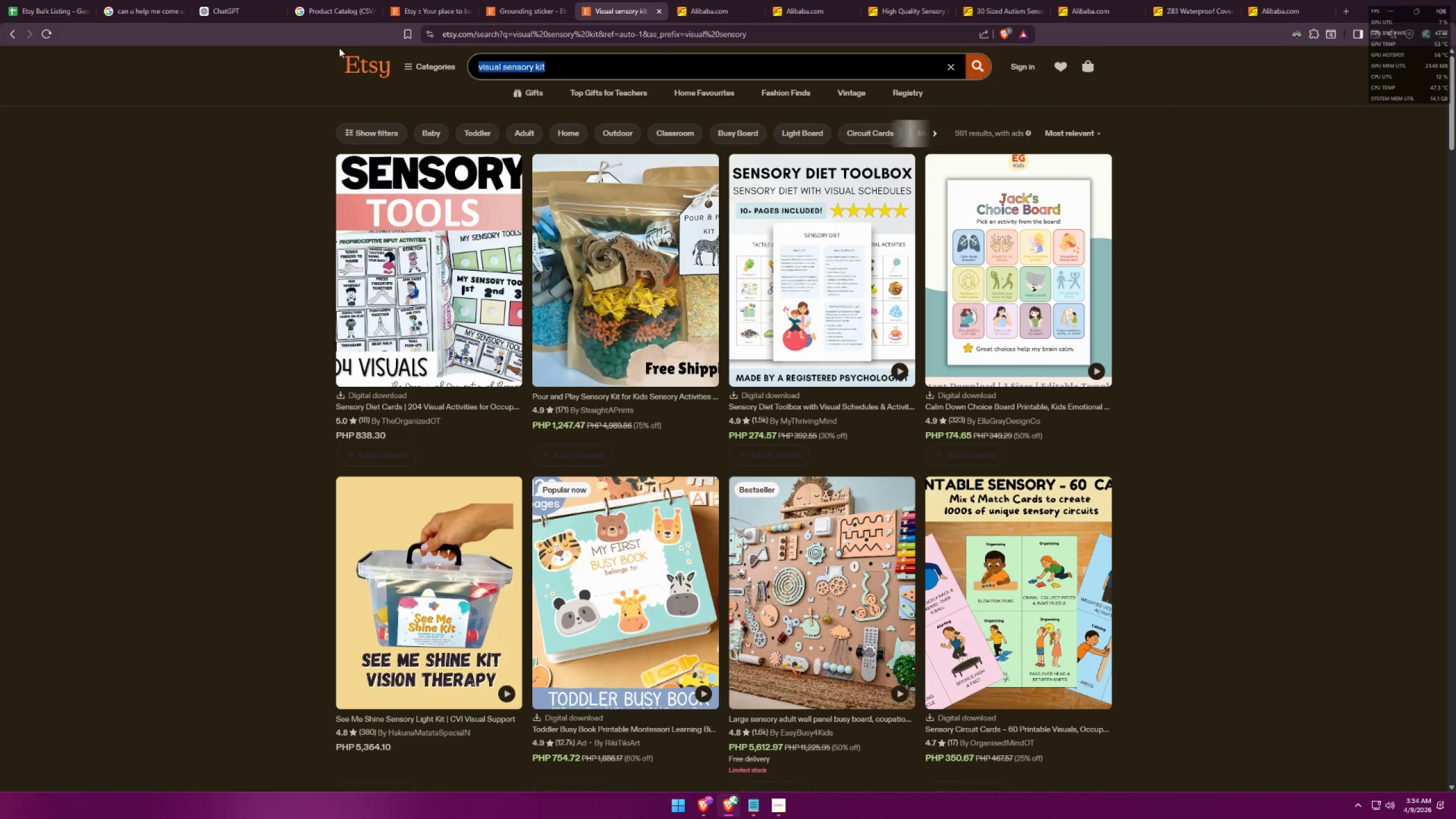 
key(Control+ControlLeft)
 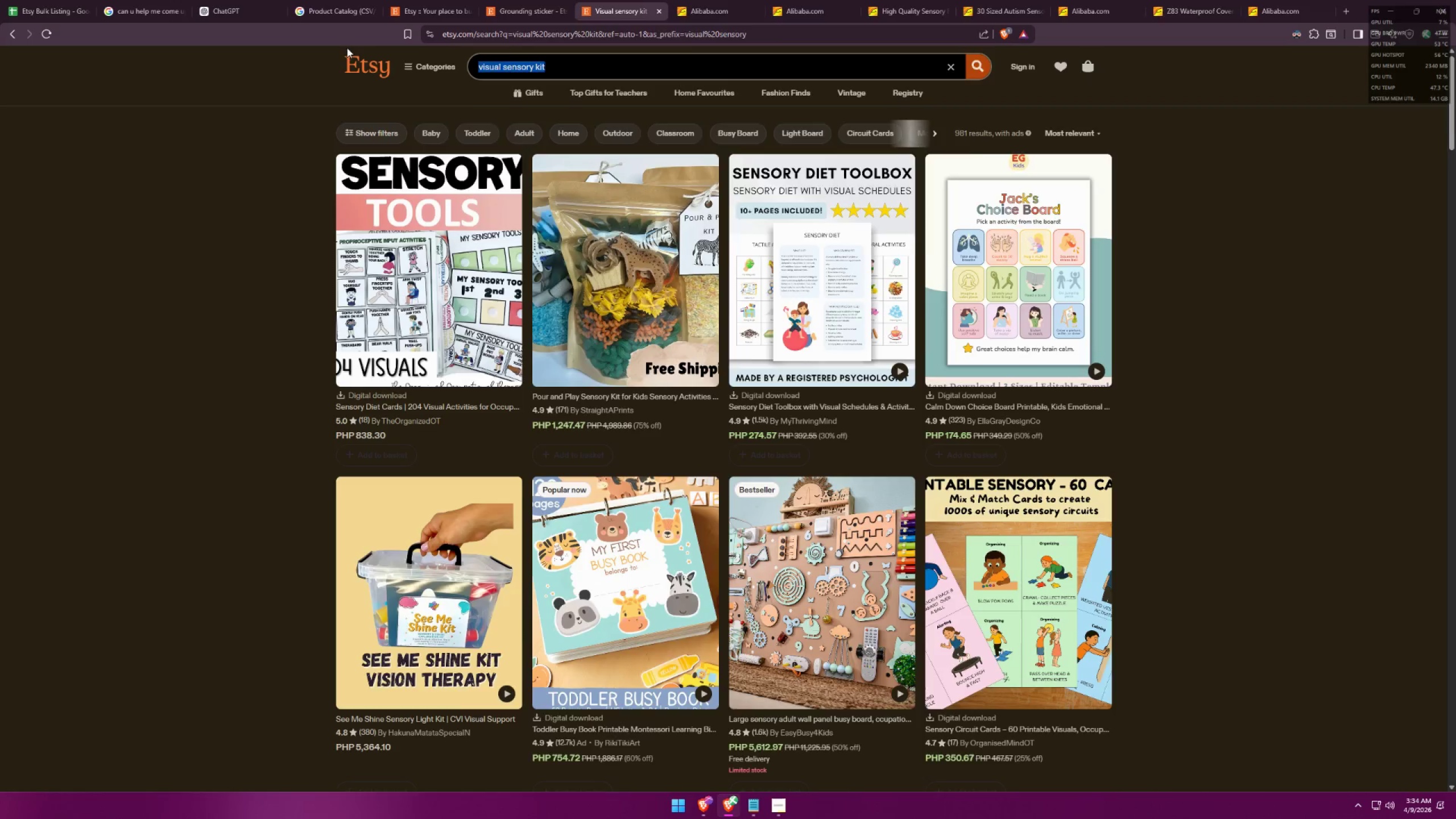 
key(Control+V)
 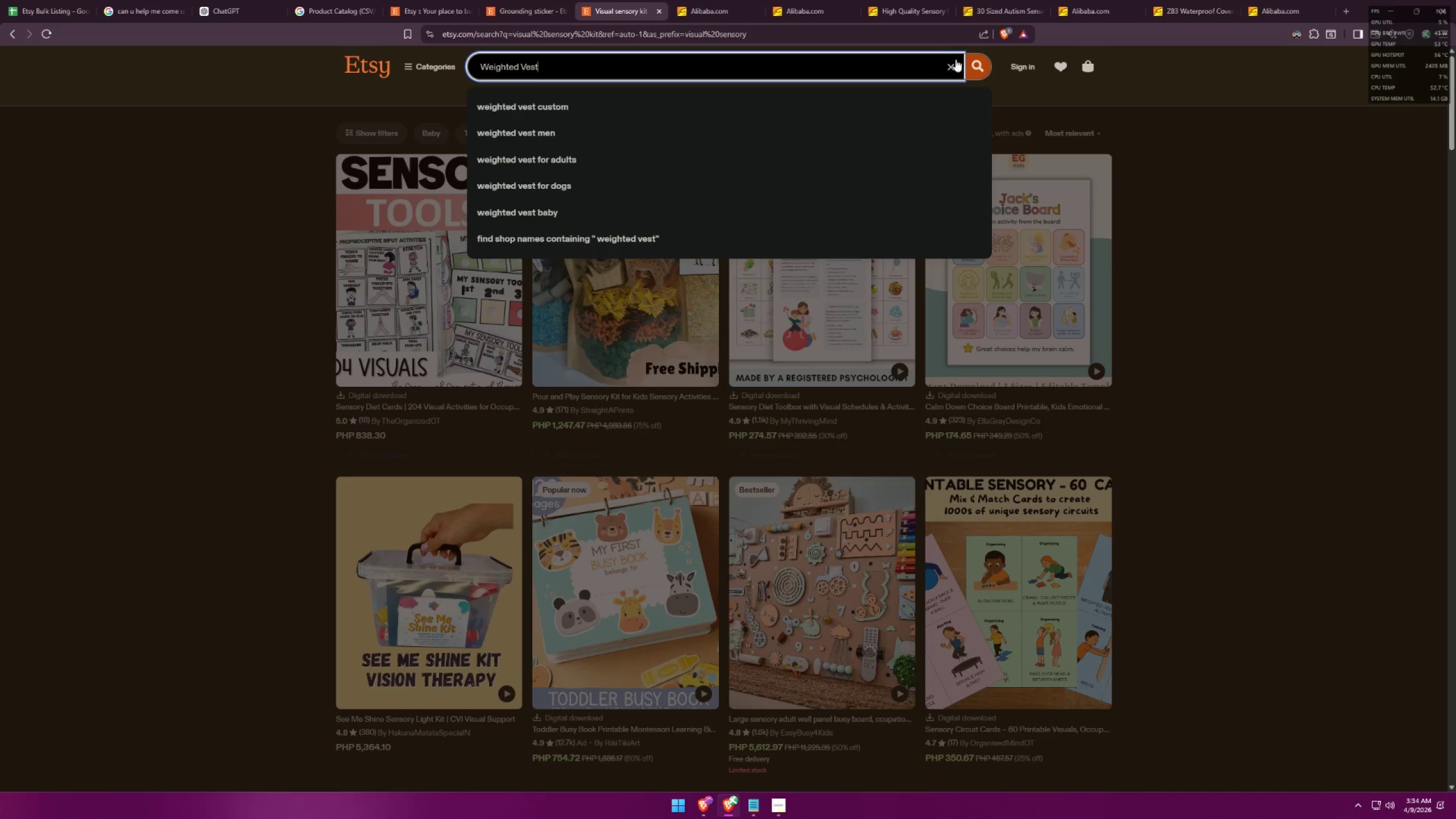 
left_click([974, 60])
 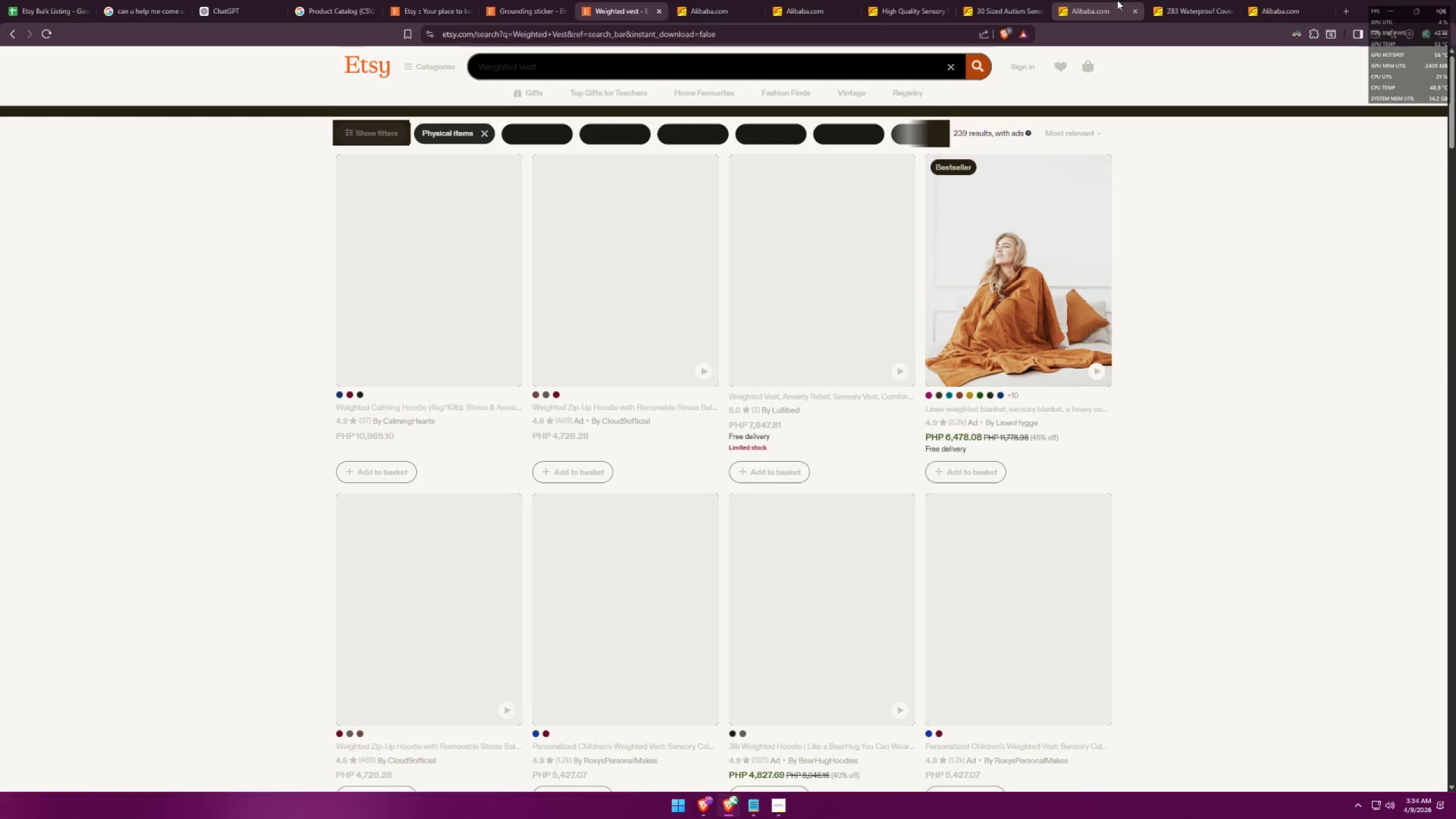 
mouse_move([1027, 33])
 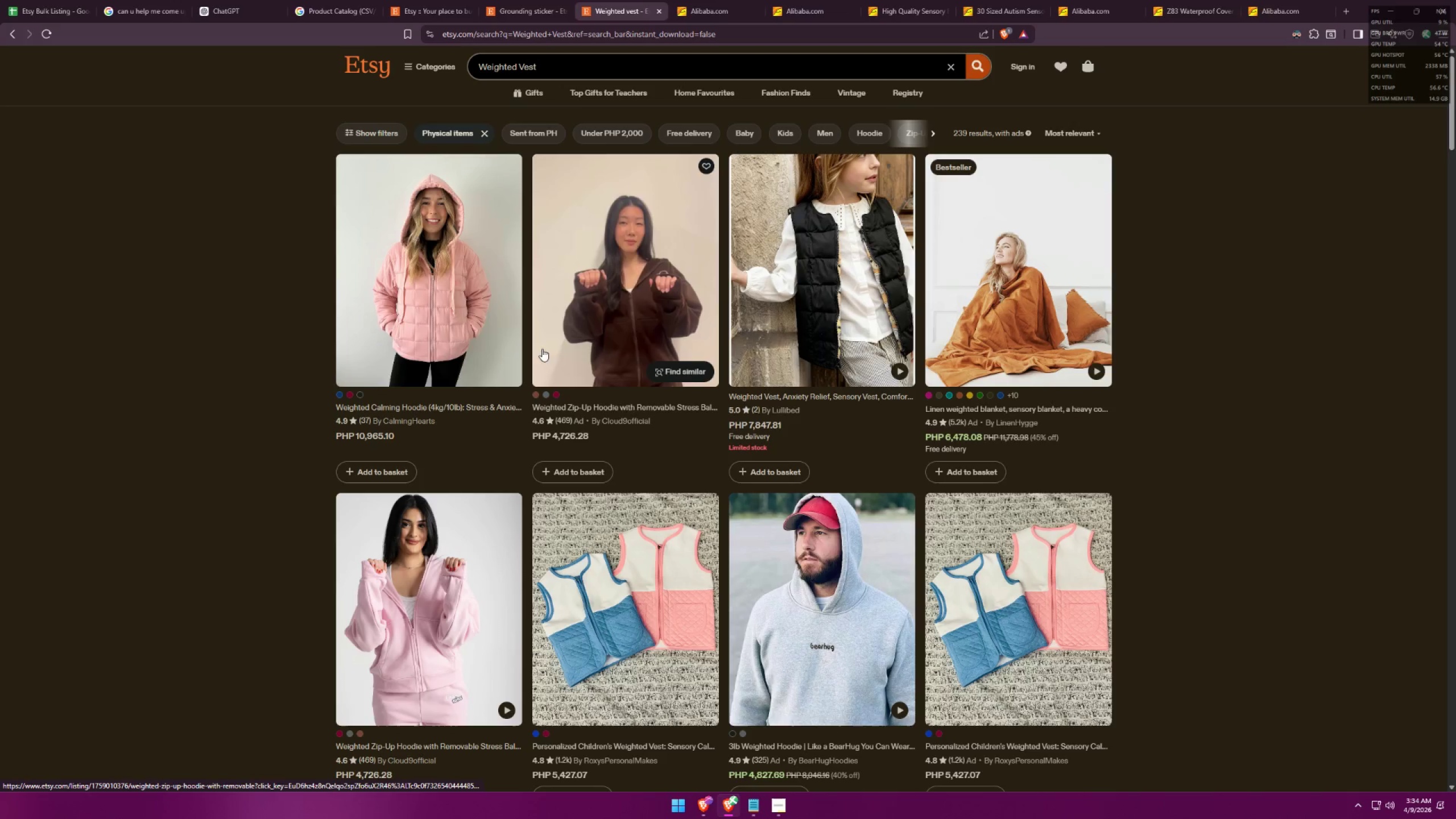 
mouse_move([394, 407])
 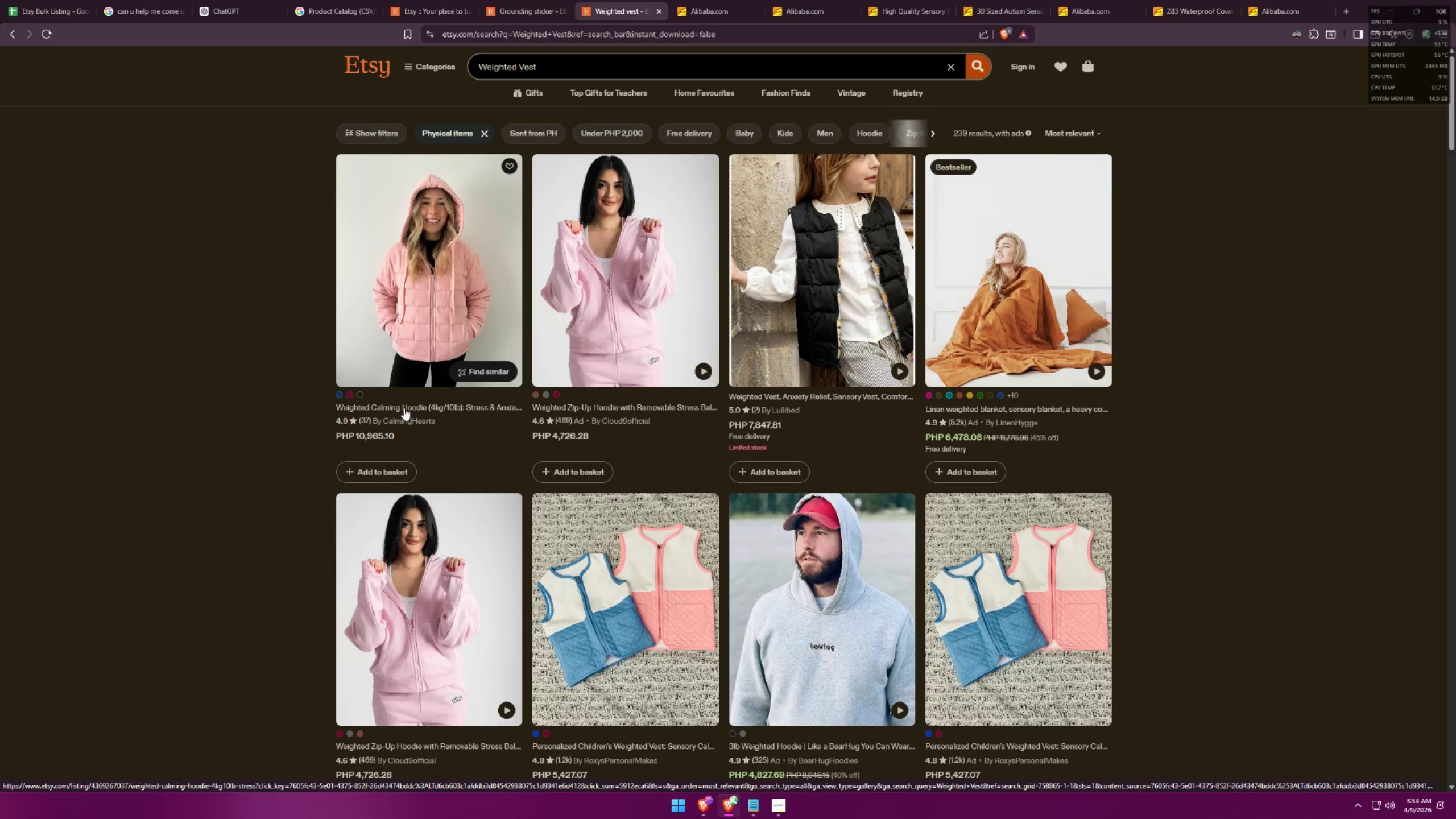 
scroll: coordinate [654, 449], scroll_direction: down, amount: 11.0
 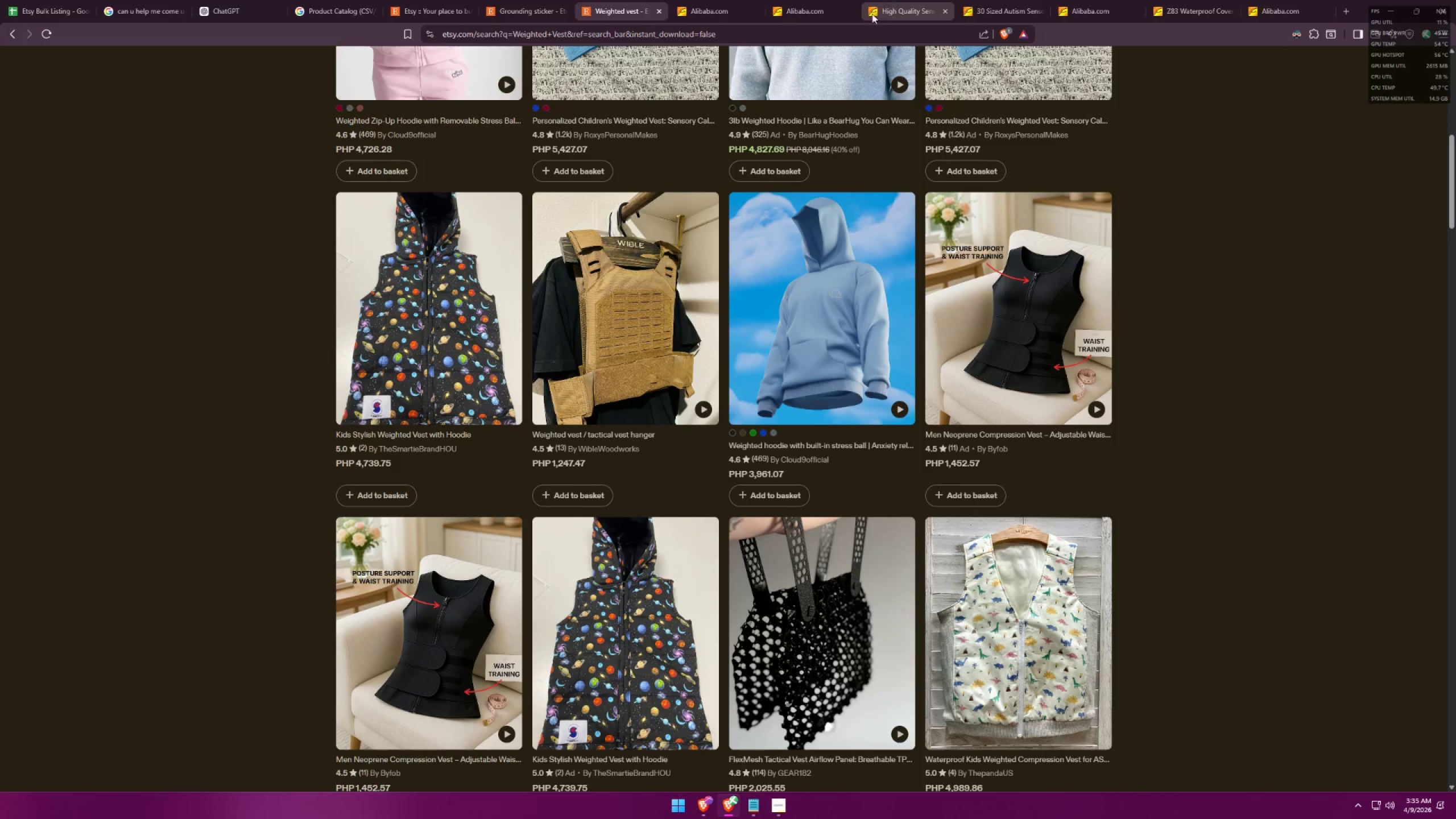 
left_click([791, 806])